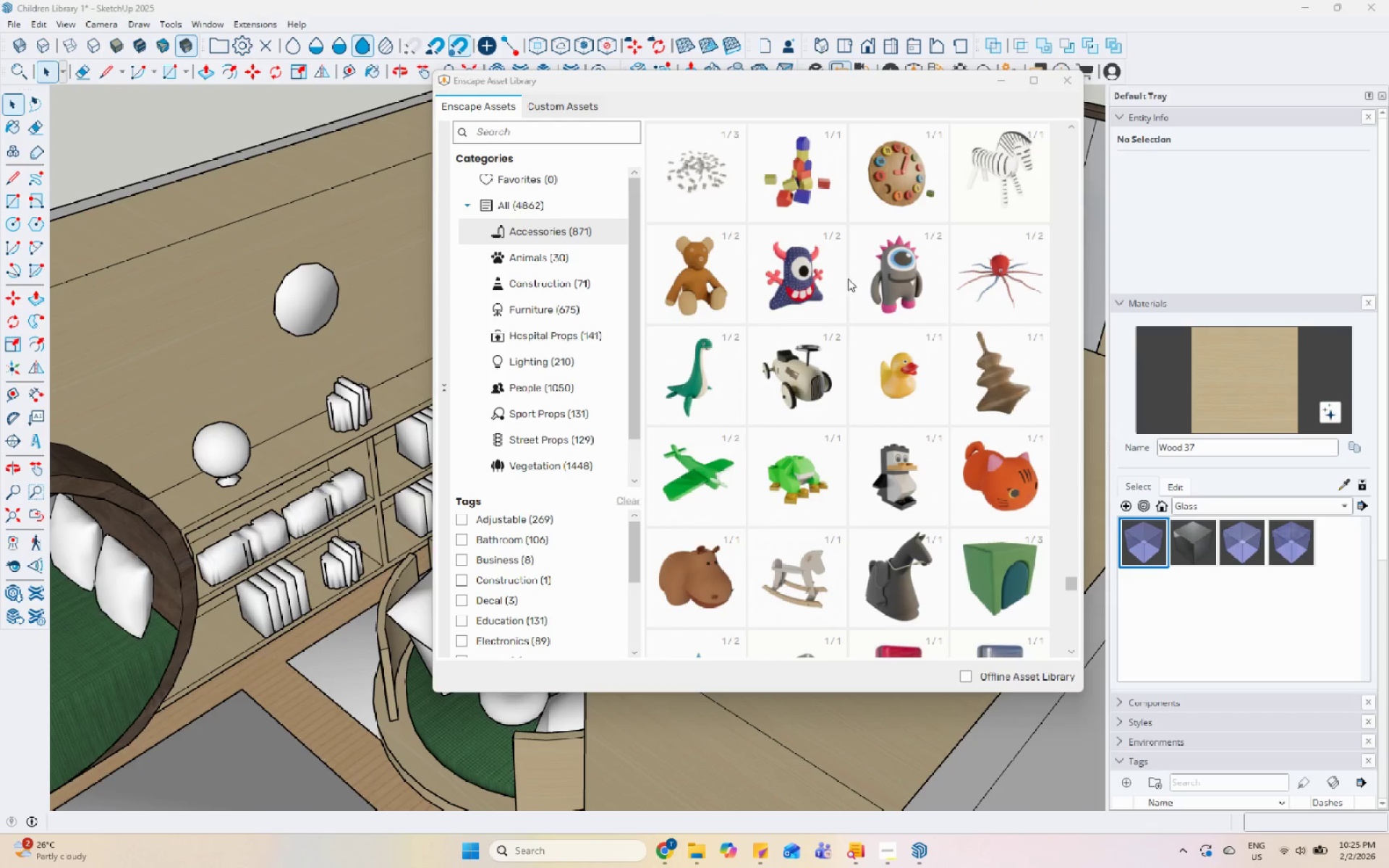 
key(Control+S)
 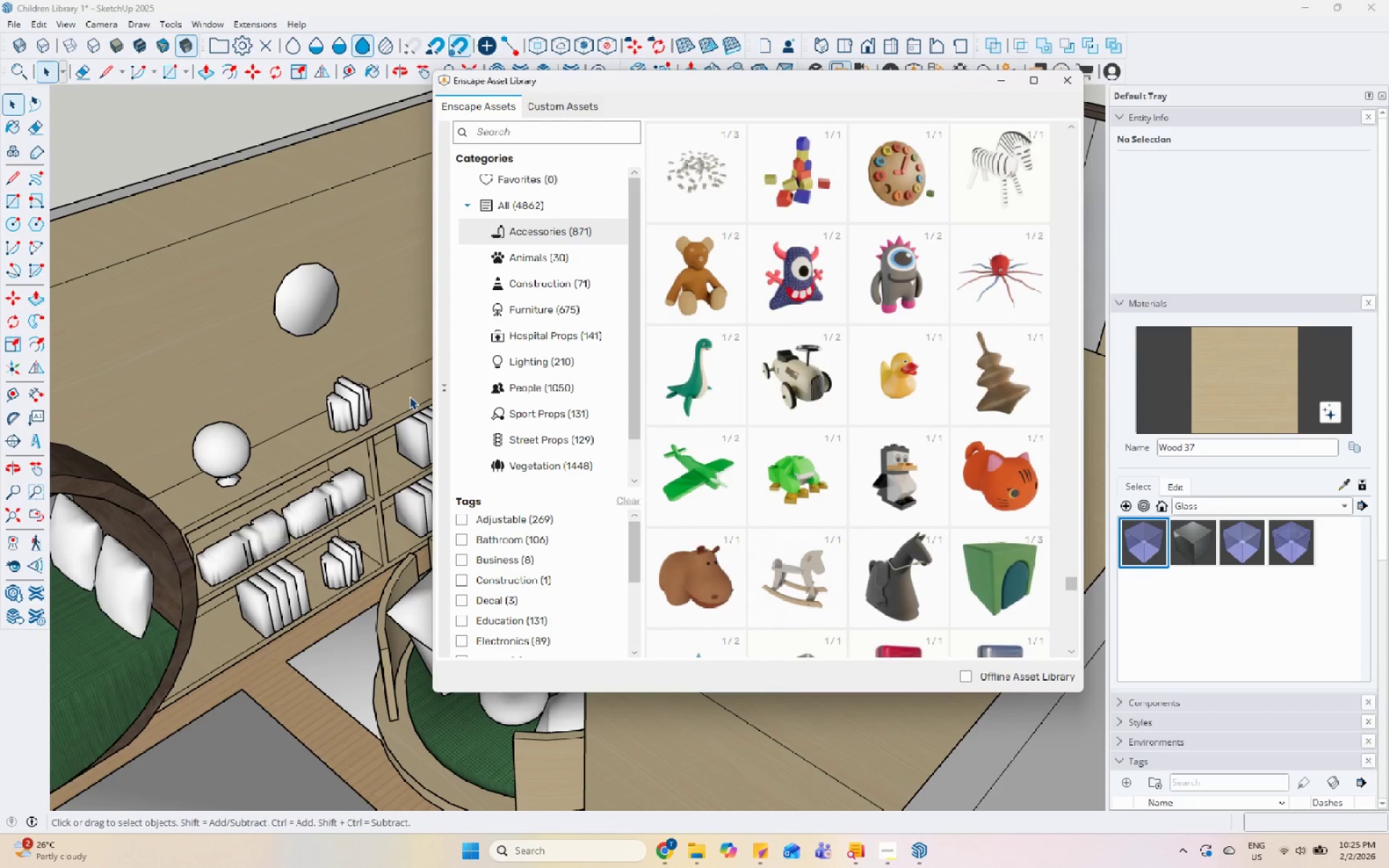 
left_click([399, 376])
 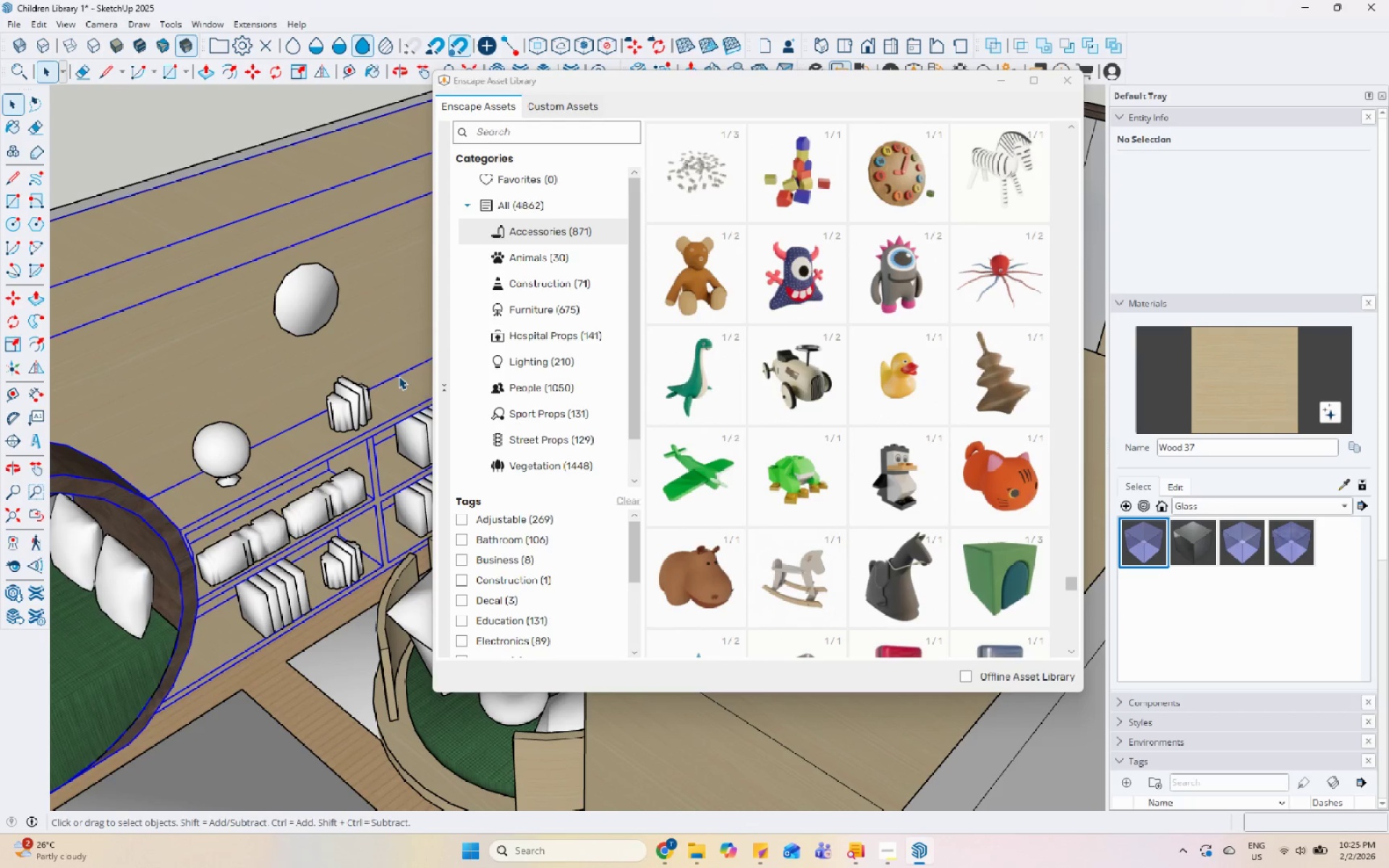 
key(Control+S)
 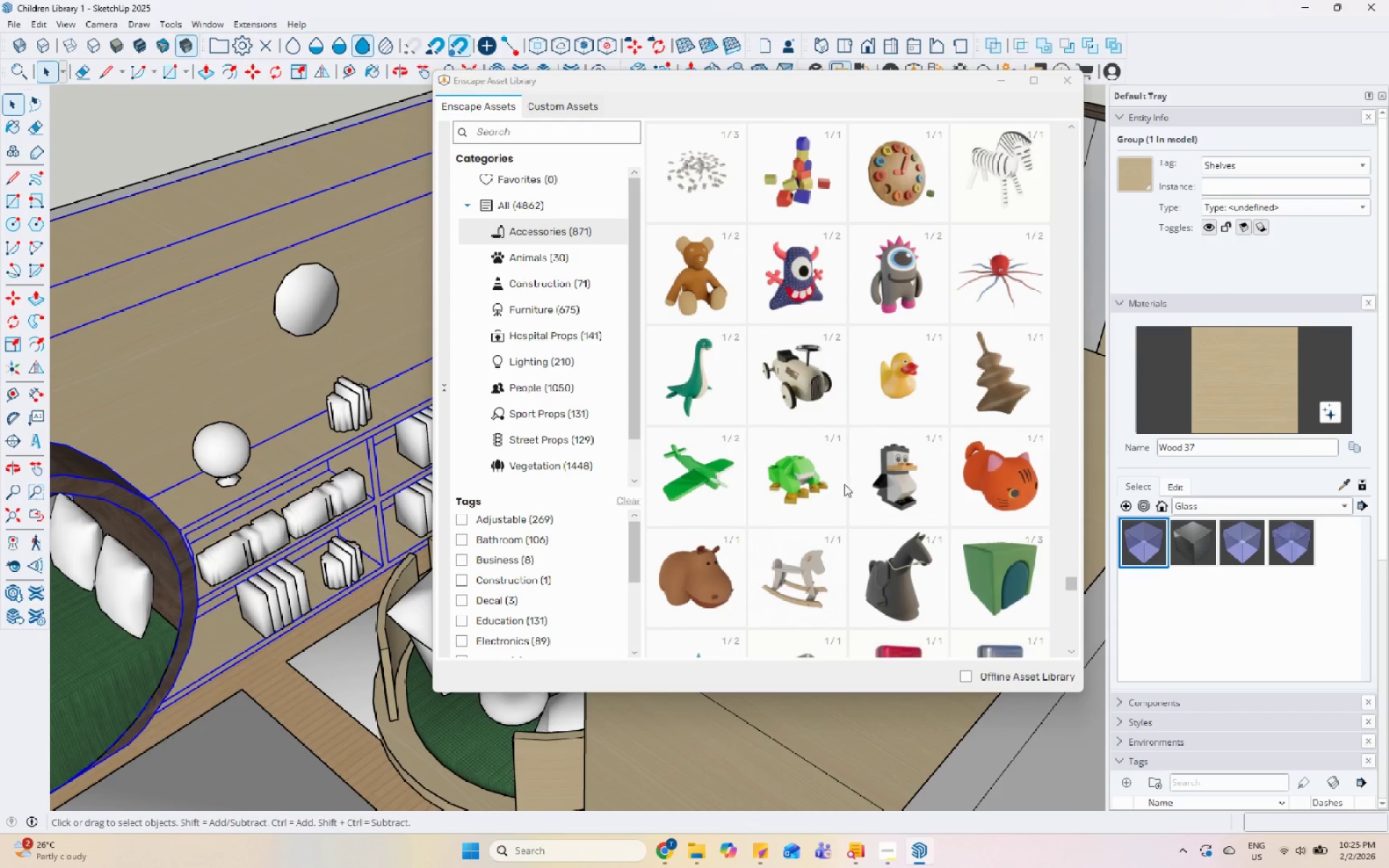 
left_click([812, 555])
 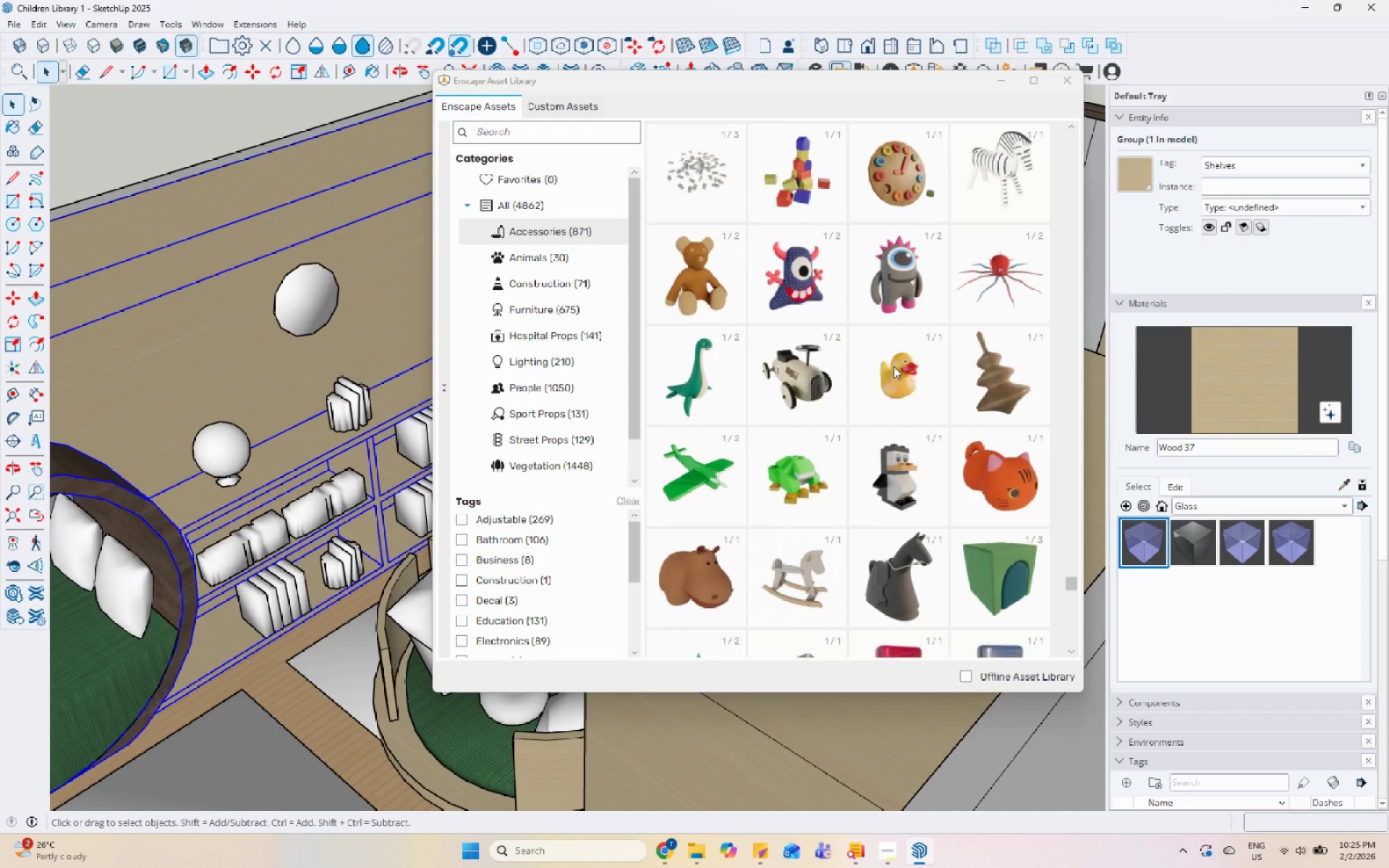 
scroll: coordinate [845, 503], scroll_direction: down, amount: 1.0
 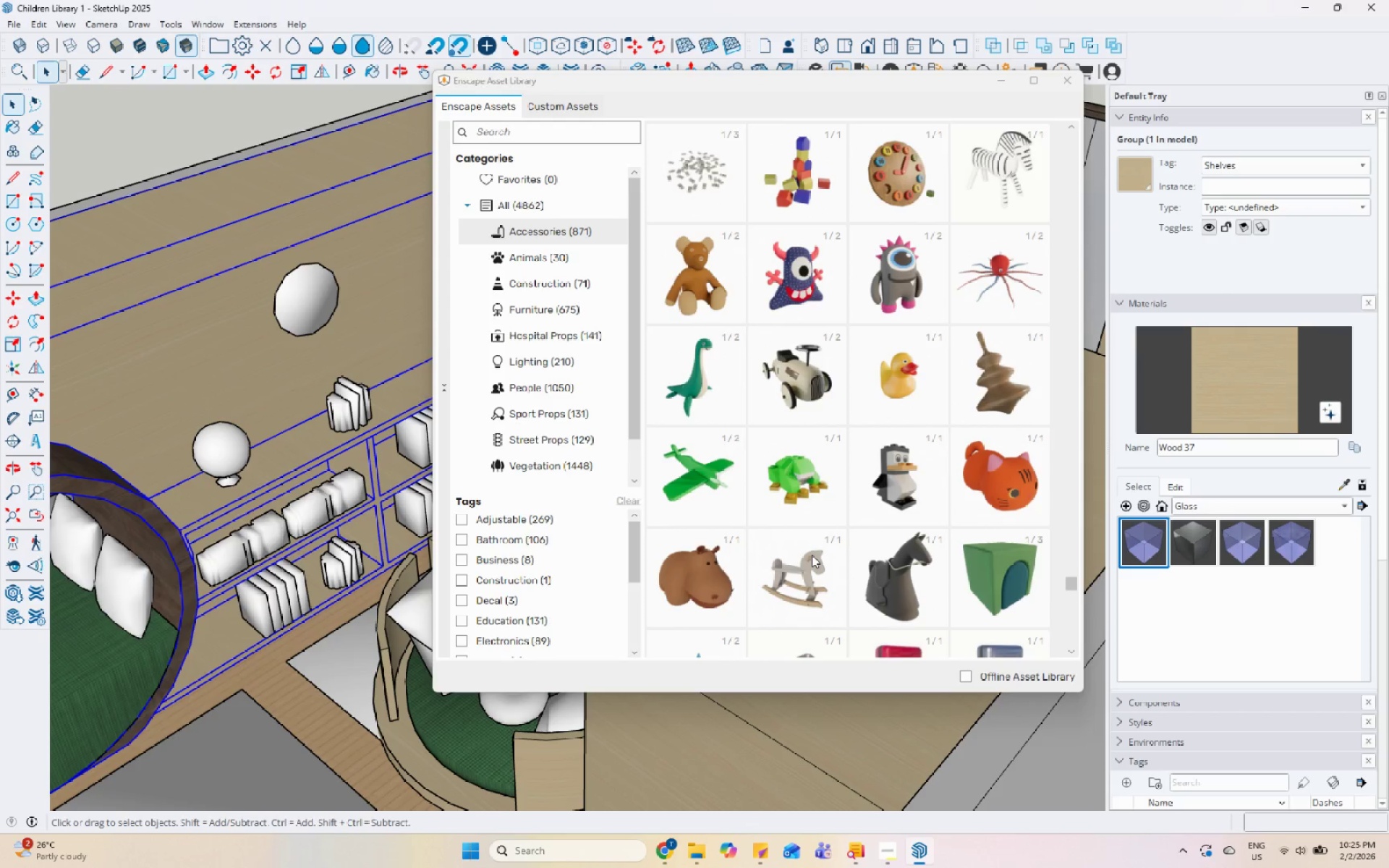 
left_click([876, 352])
 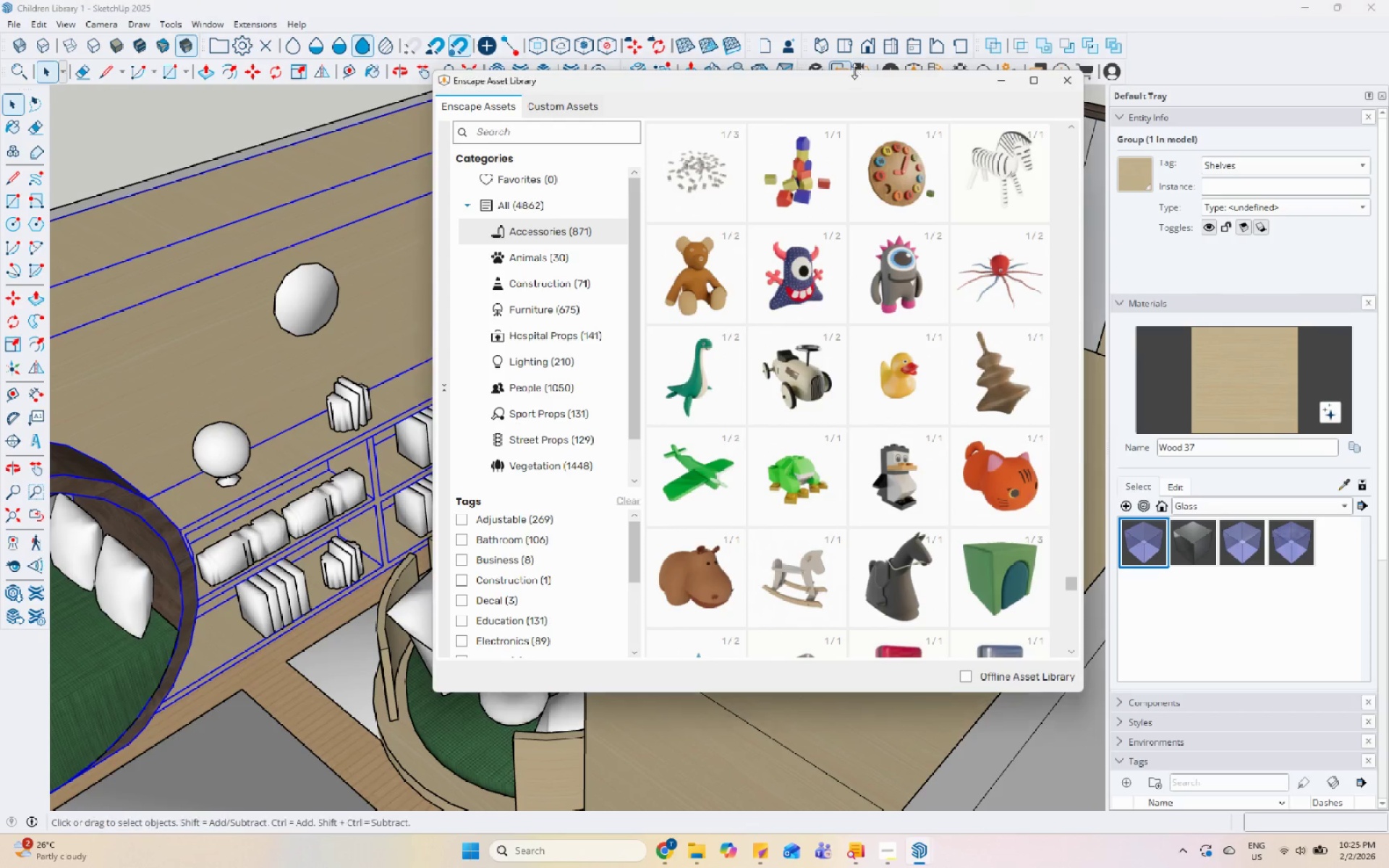 
left_click_drag(start_coordinate=[853, 81], to_coordinate=[802, 95])
 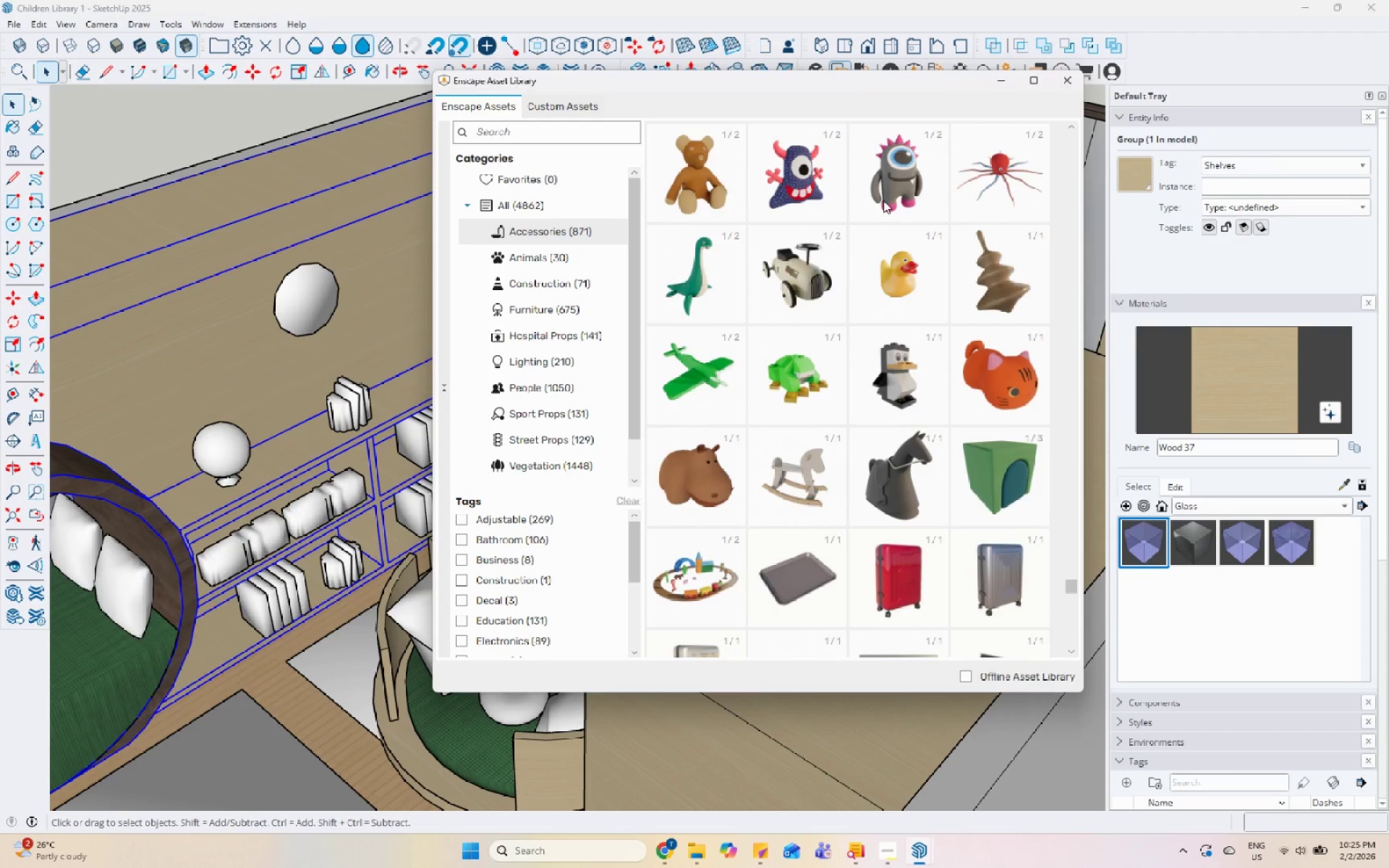 
wait(6.5)
 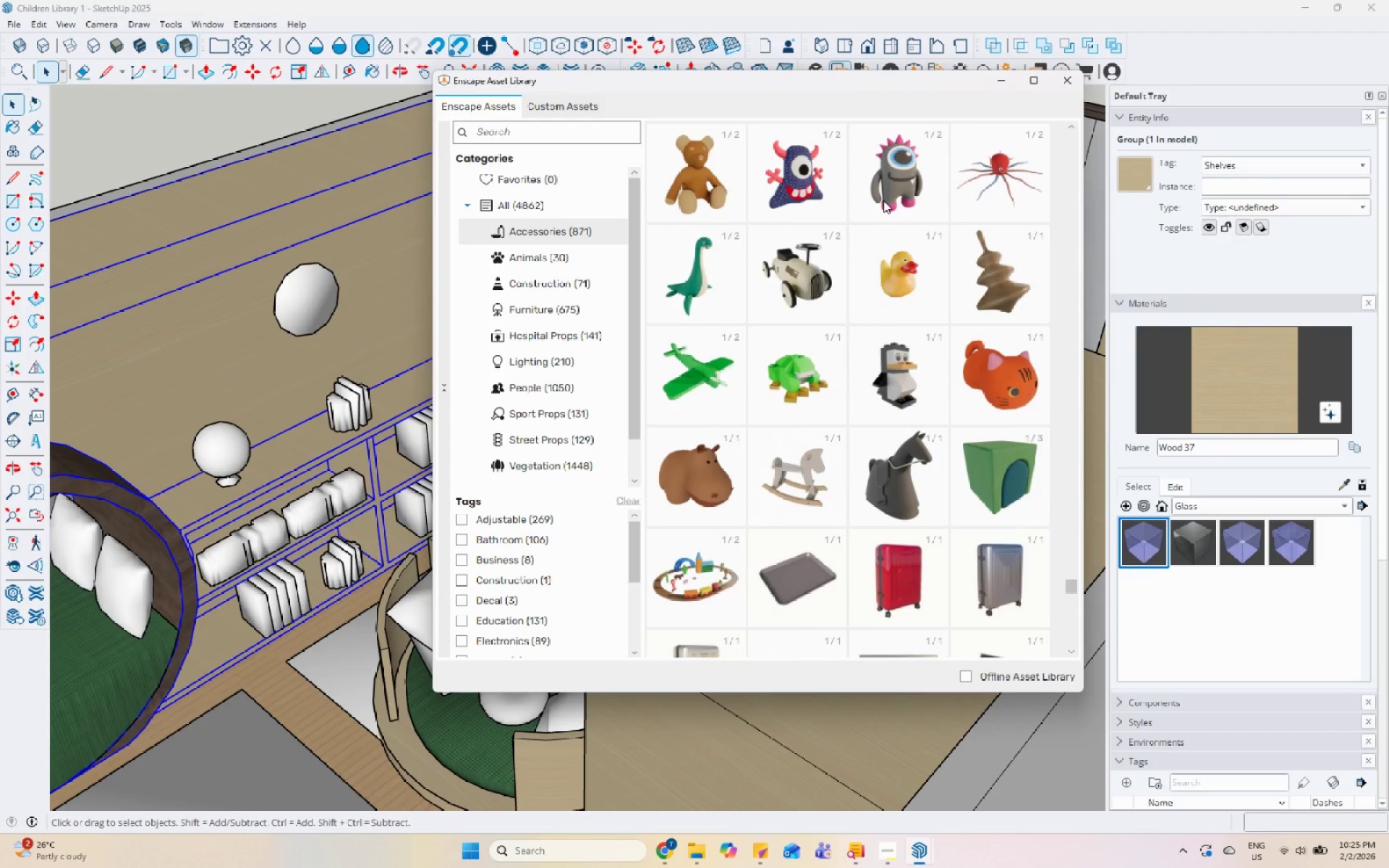 
scroll: coordinate [998, 481], scroll_direction: down, amount: 2.0
 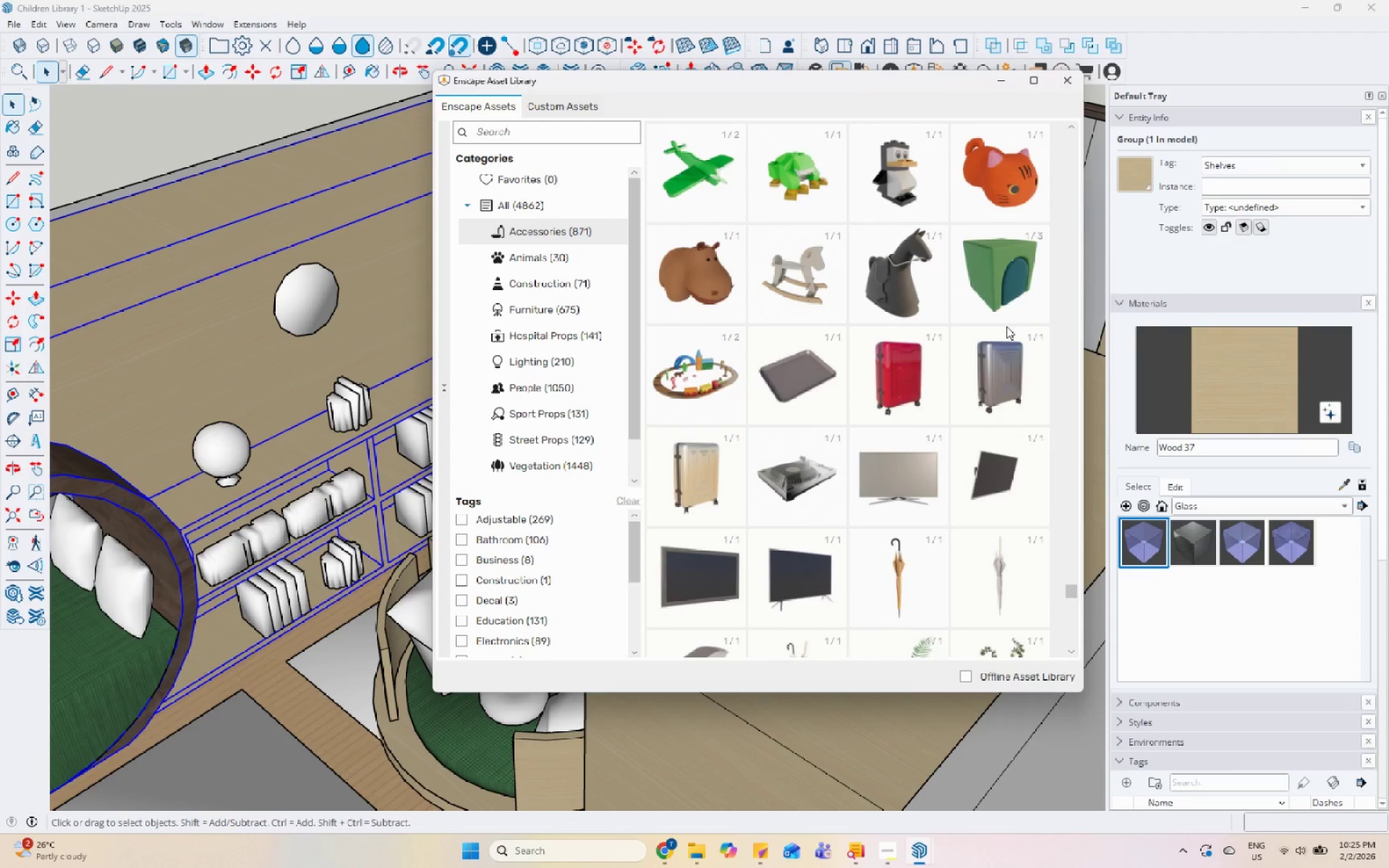 
left_click([994, 283])
 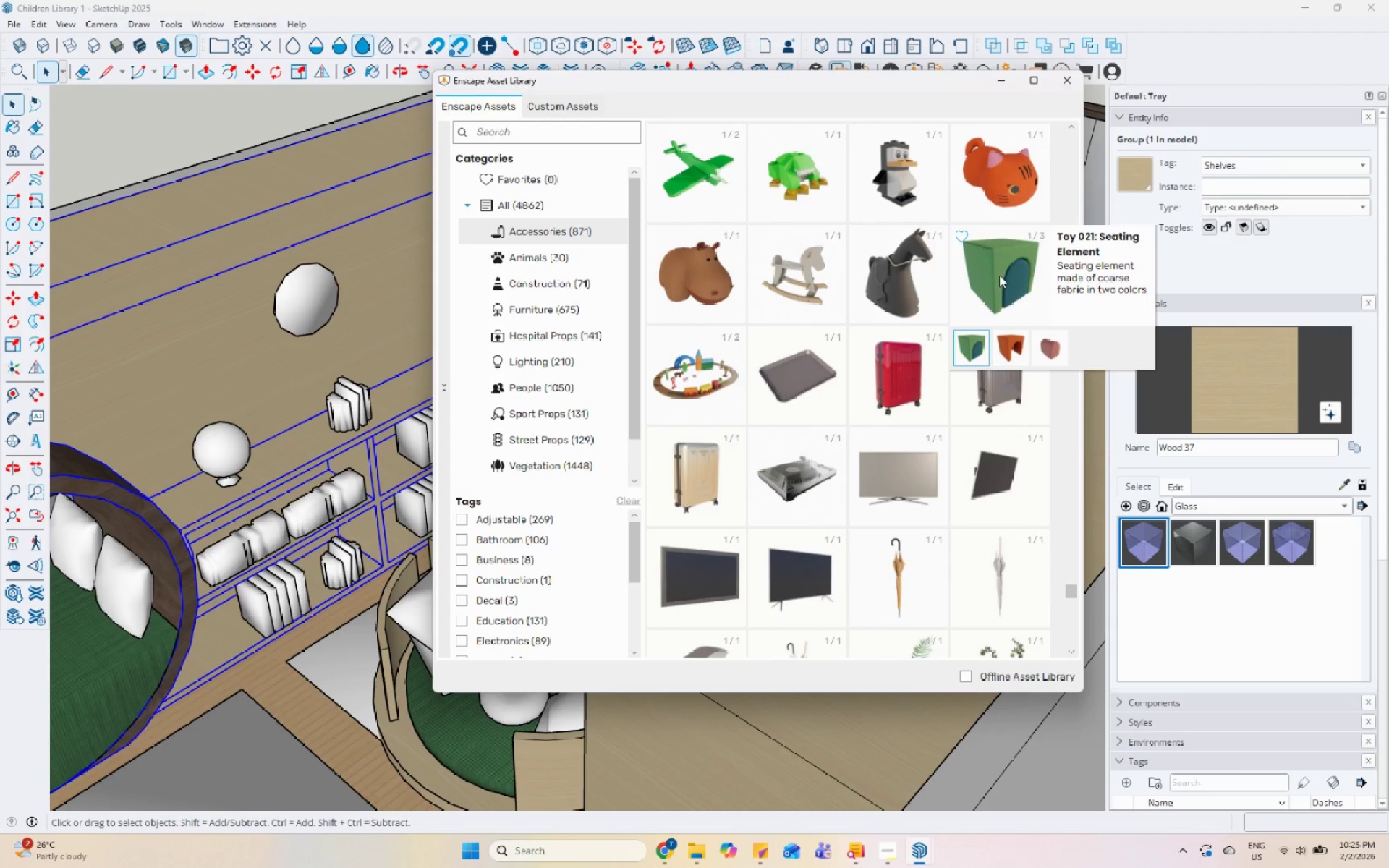 
left_click([999, 275])
 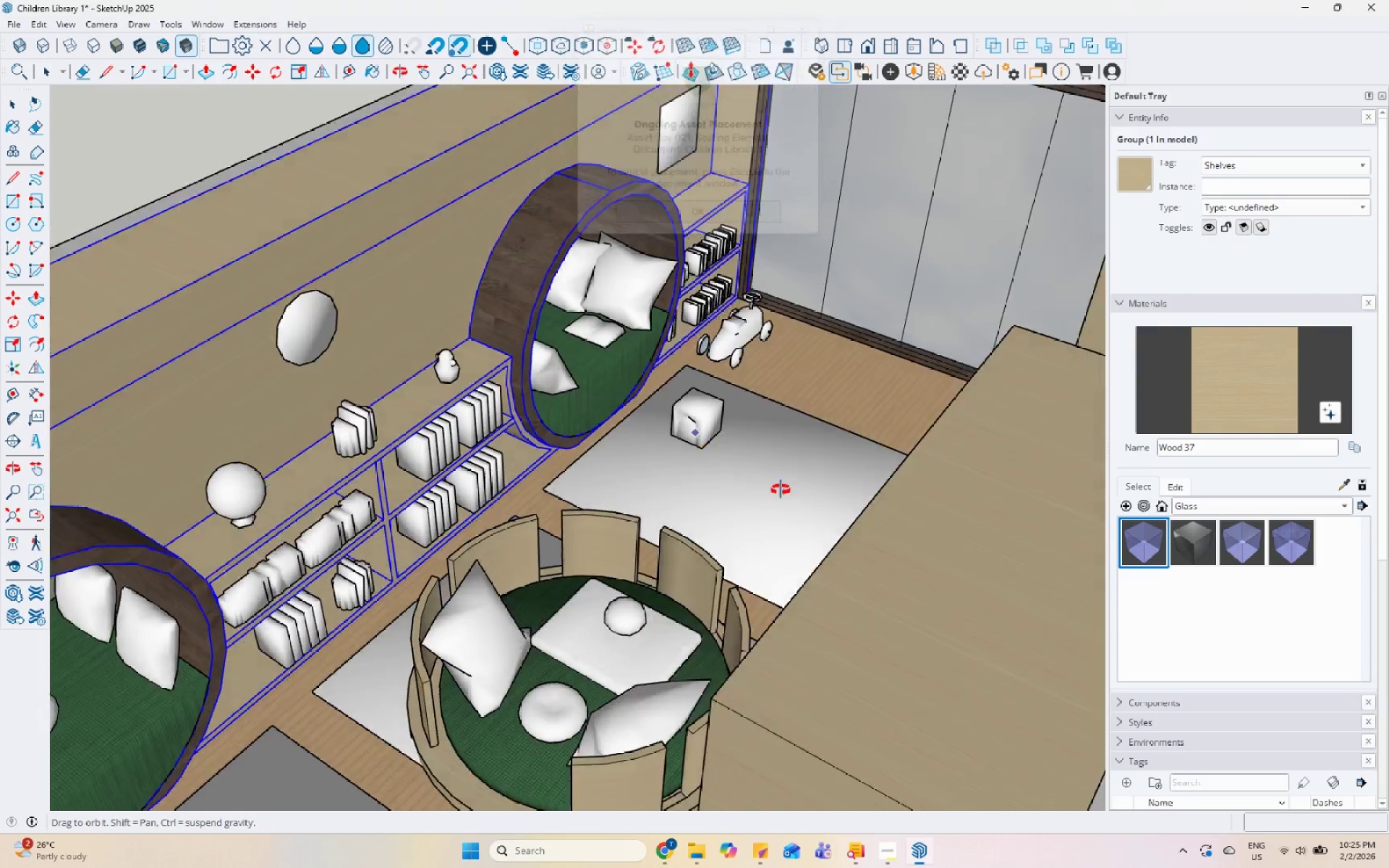 
scroll: coordinate [721, 300], scroll_direction: up, amount: 4.0
 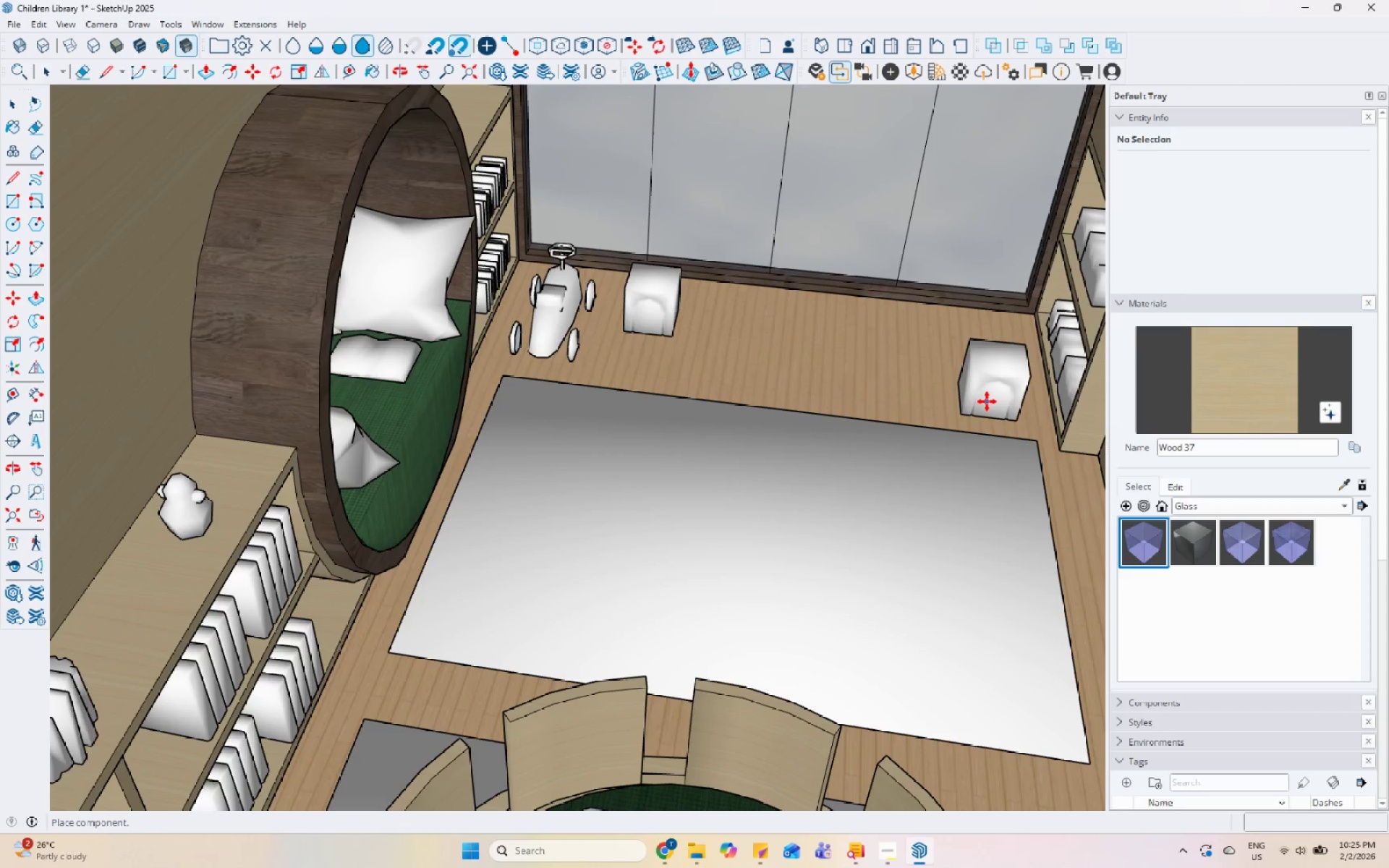 
scroll: coordinate [688, 540], scroll_direction: down, amount: 12.0
 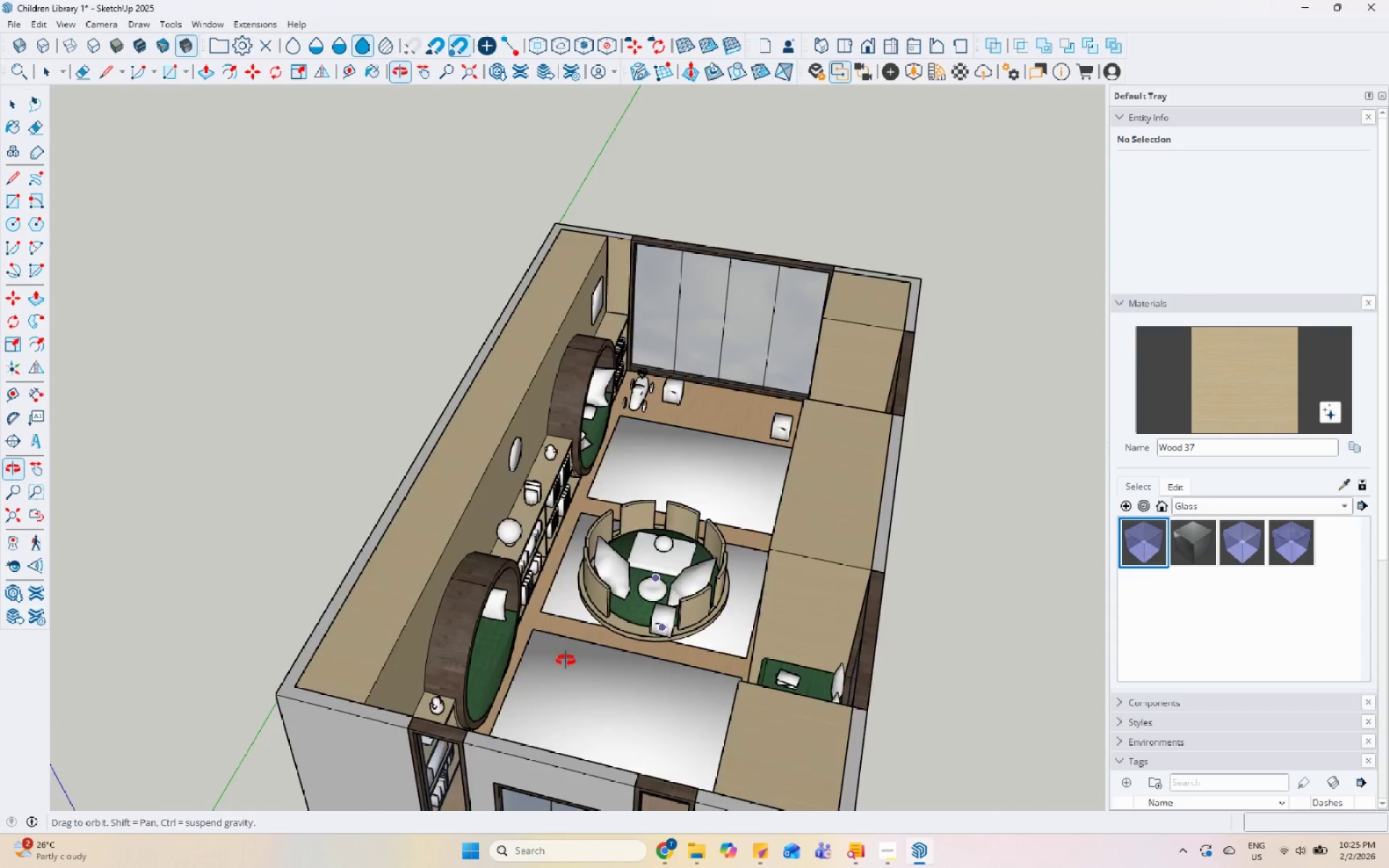 
scroll: coordinate [379, 732], scroll_direction: up, amount: 5.0
 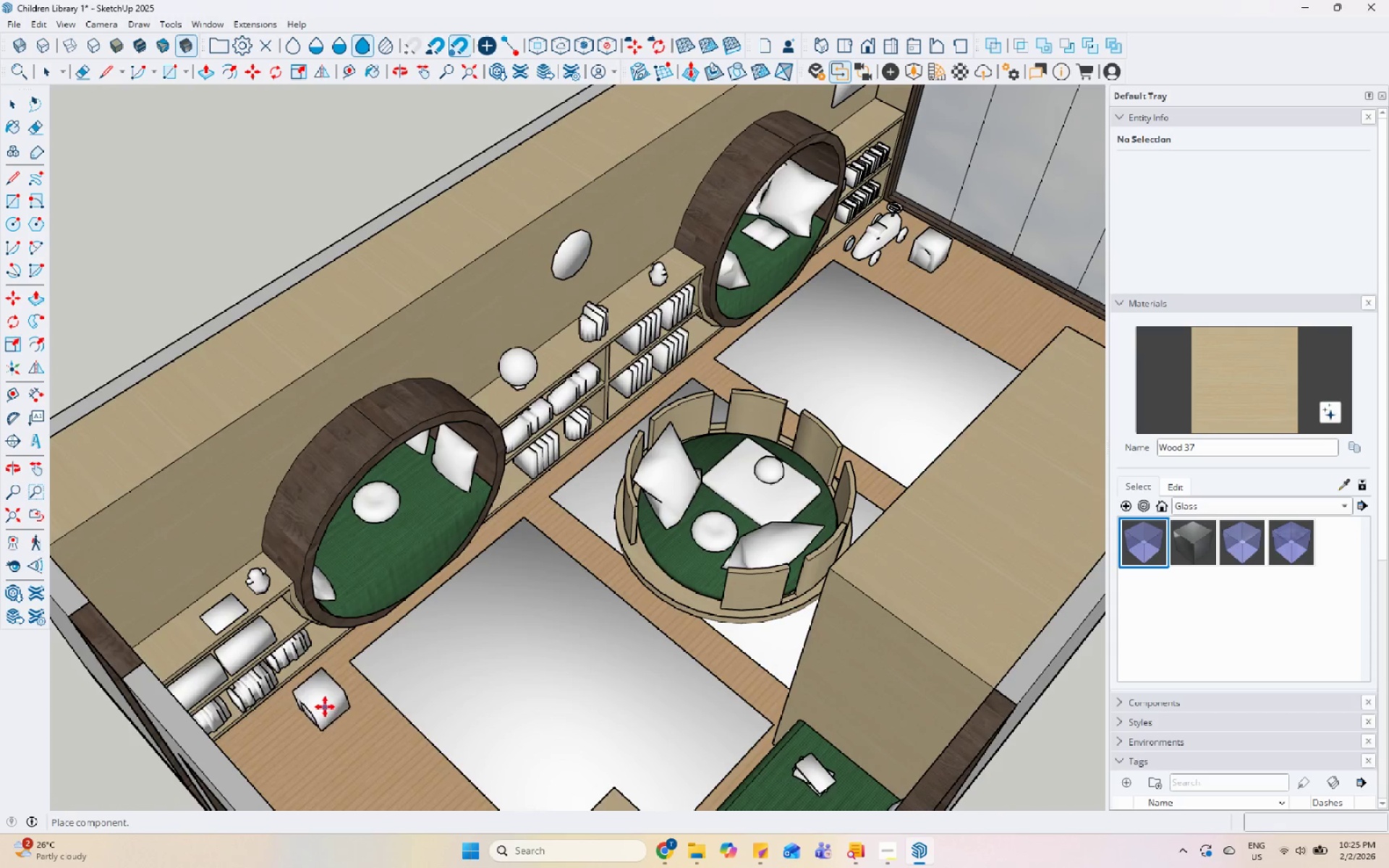 
left_click([326, 705])
 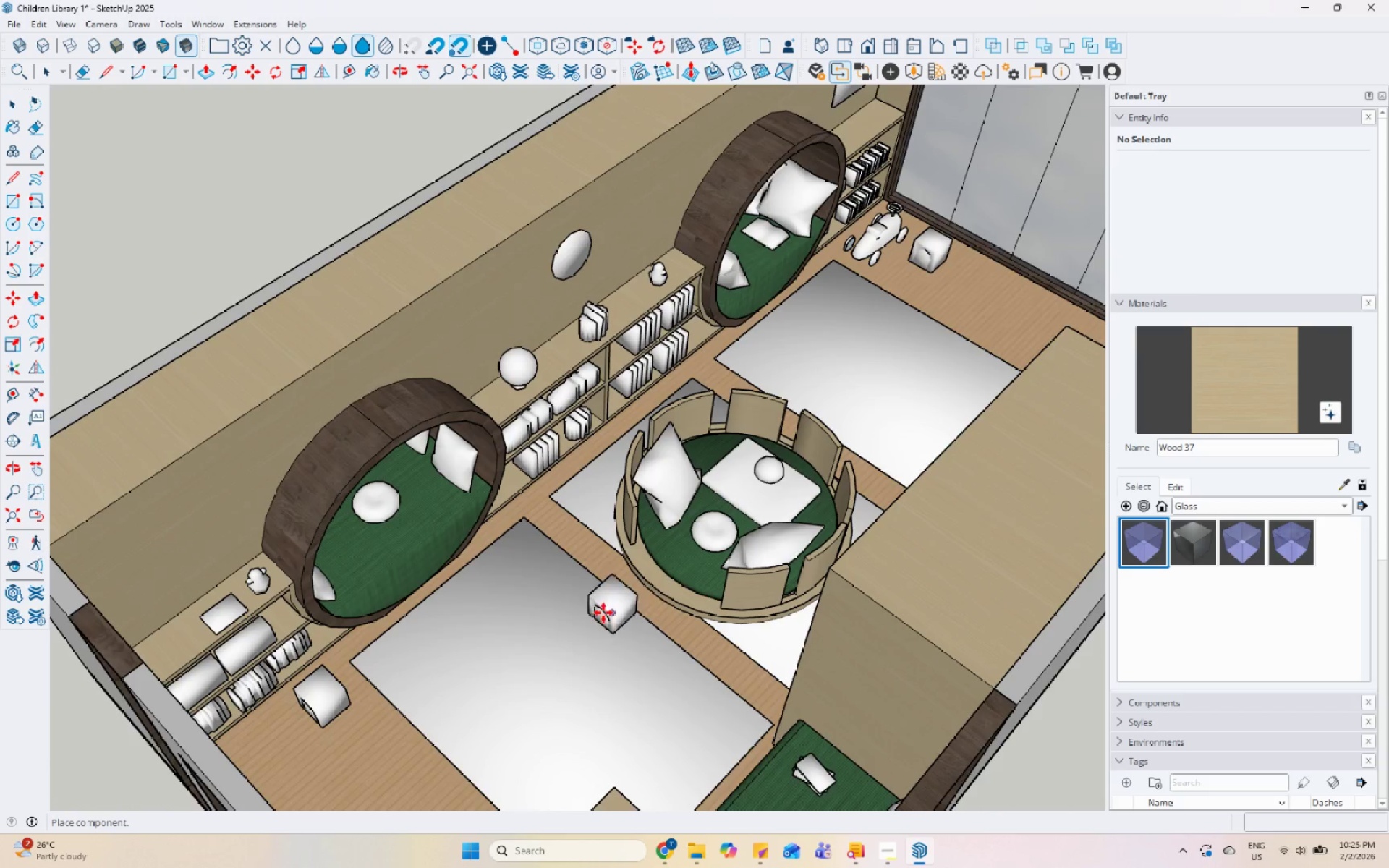 
scroll: coordinate [618, 605], scroll_direction: up, amount: 1.0
 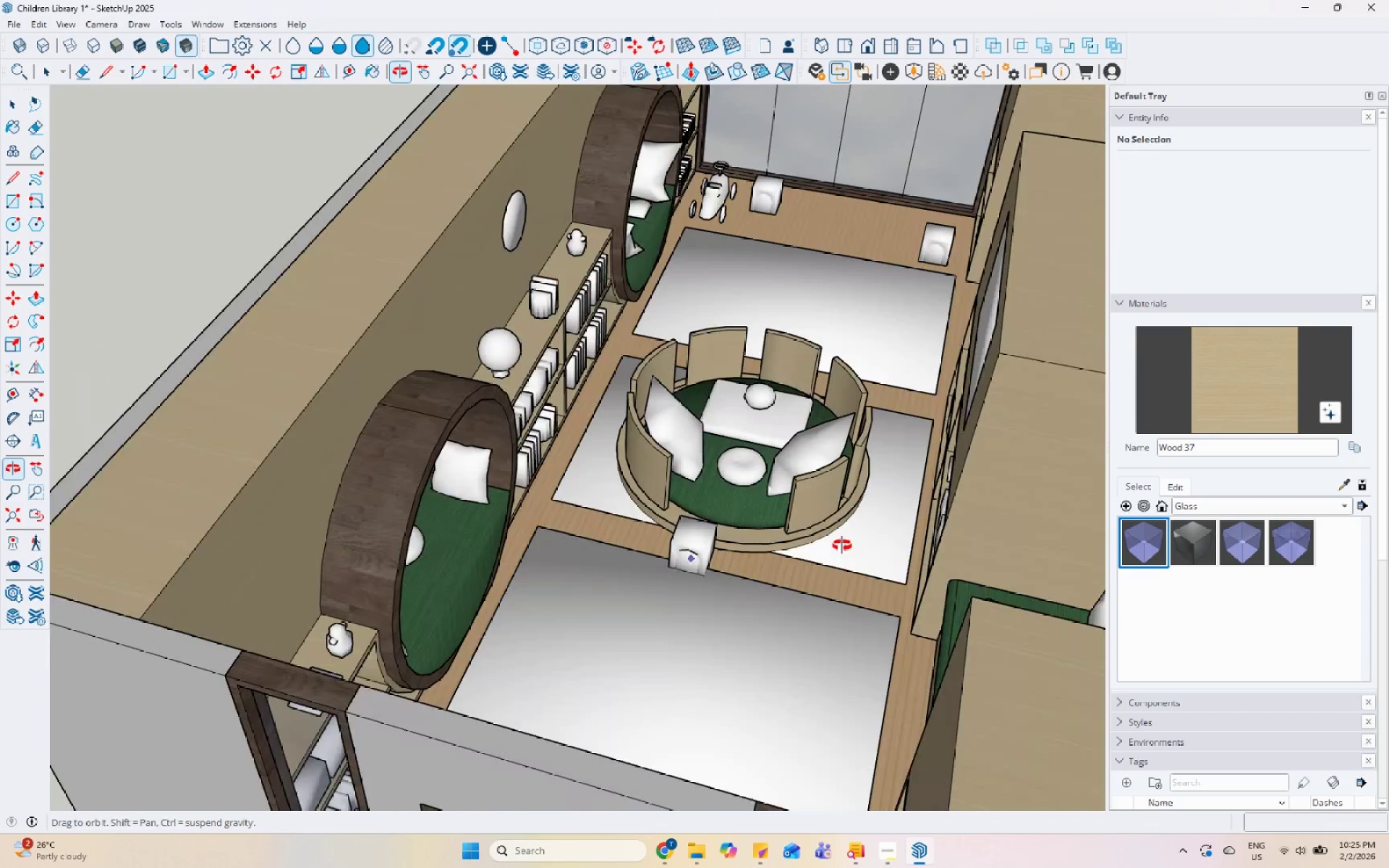 
key(Escape)
 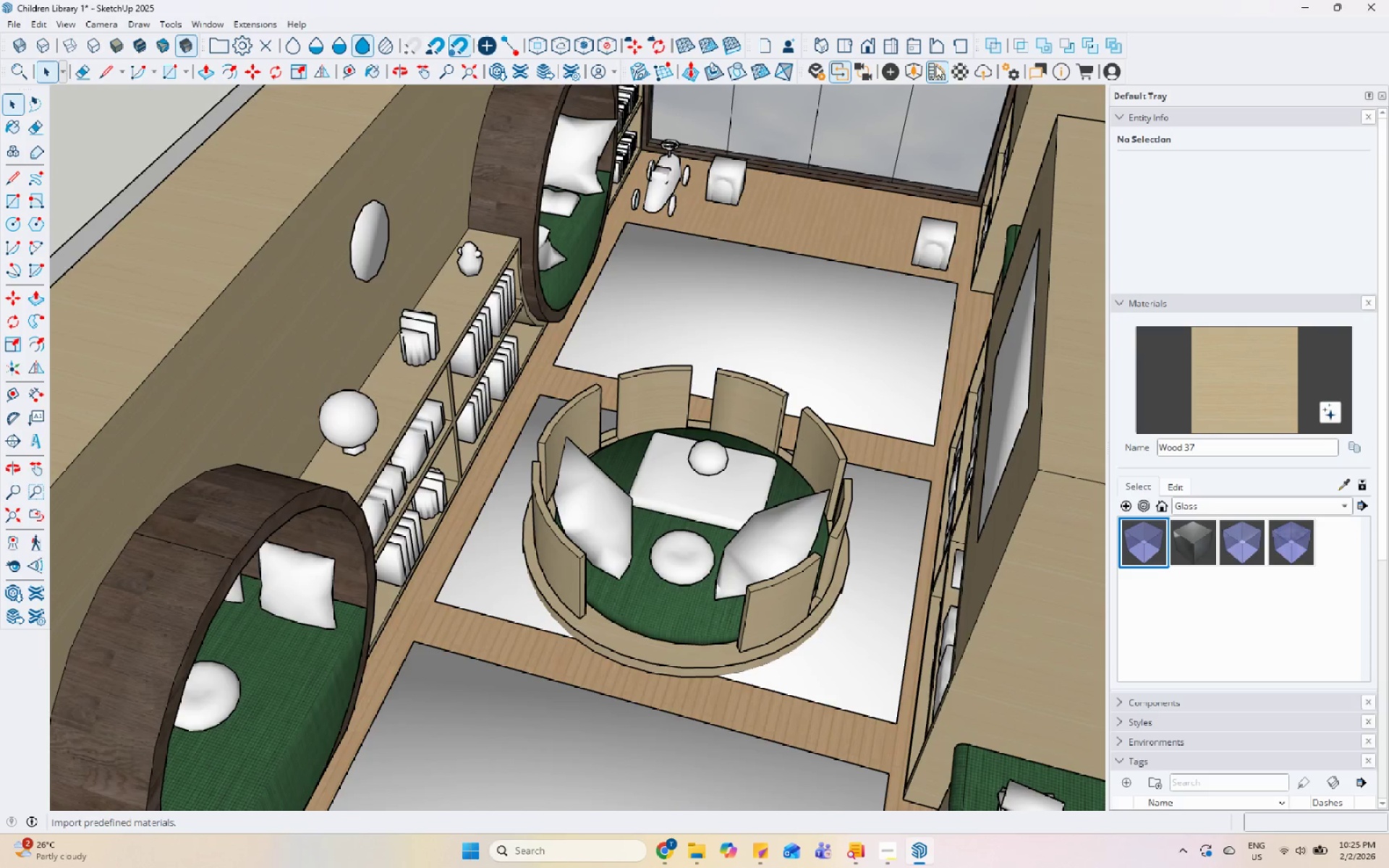 
scroll: coordinate [926, 171], scroll_direction: up, amount: 2.0
 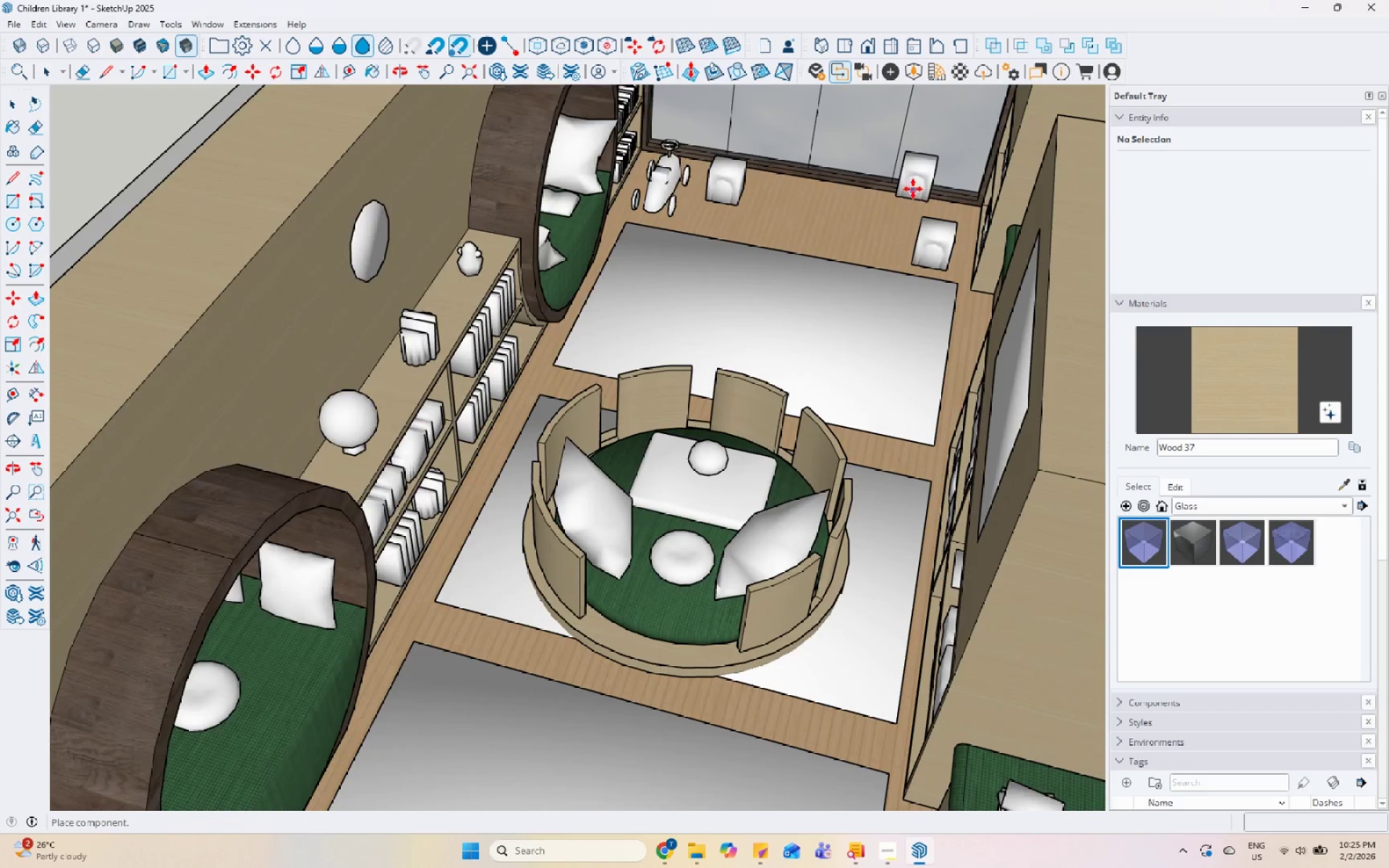 
left_click([919, 72])
 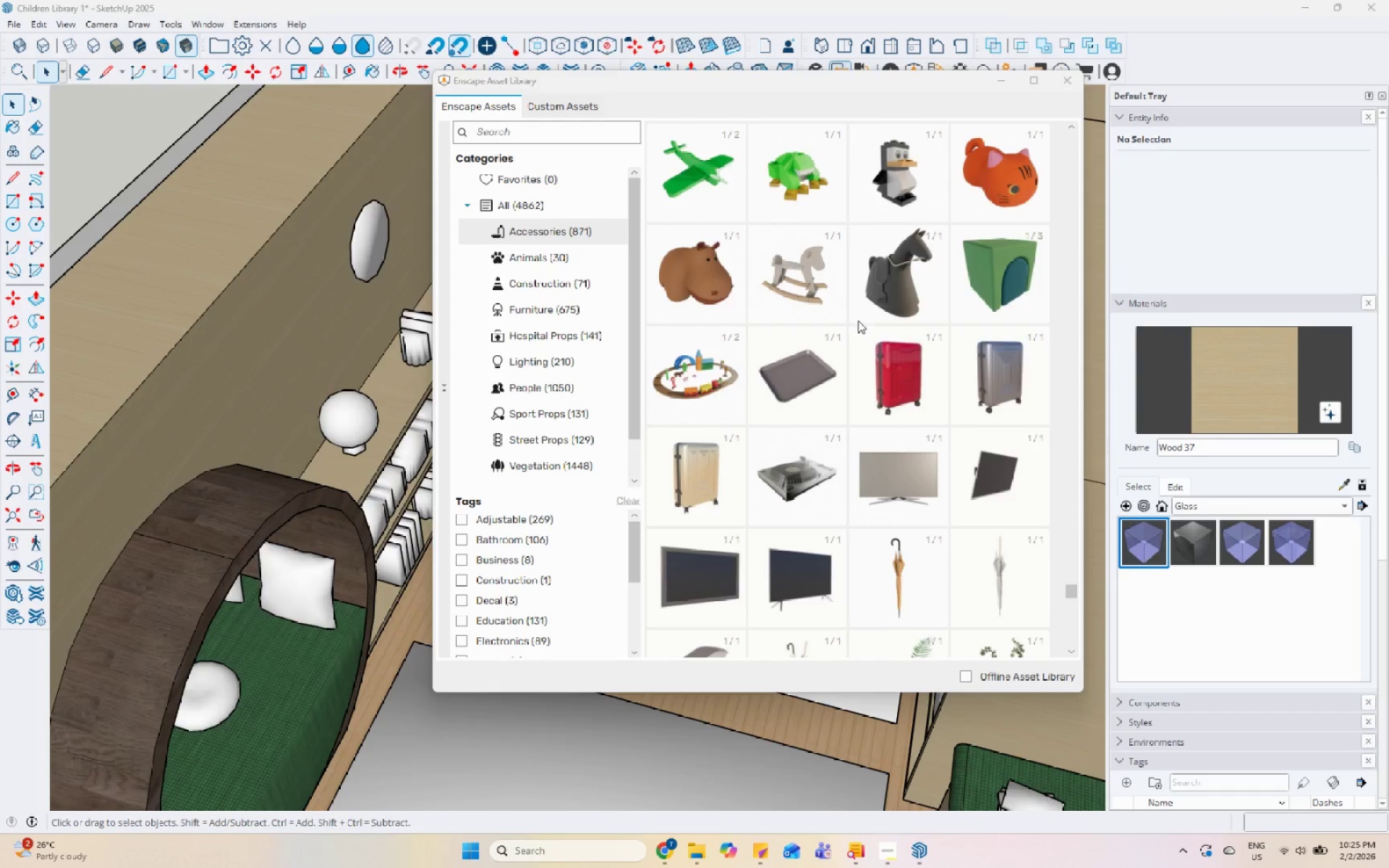 
key(Escape)
 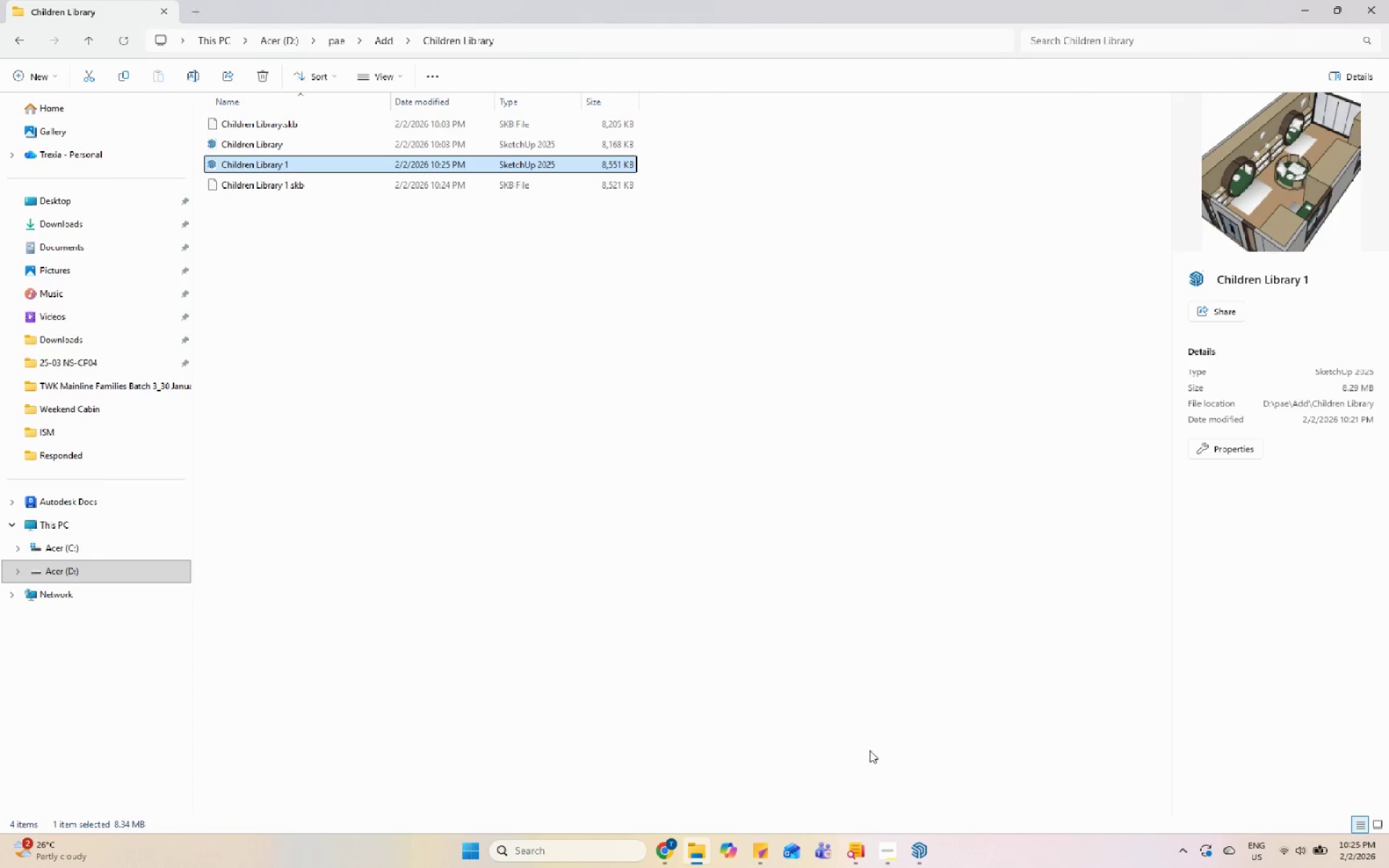 
left_click([916, 848])
 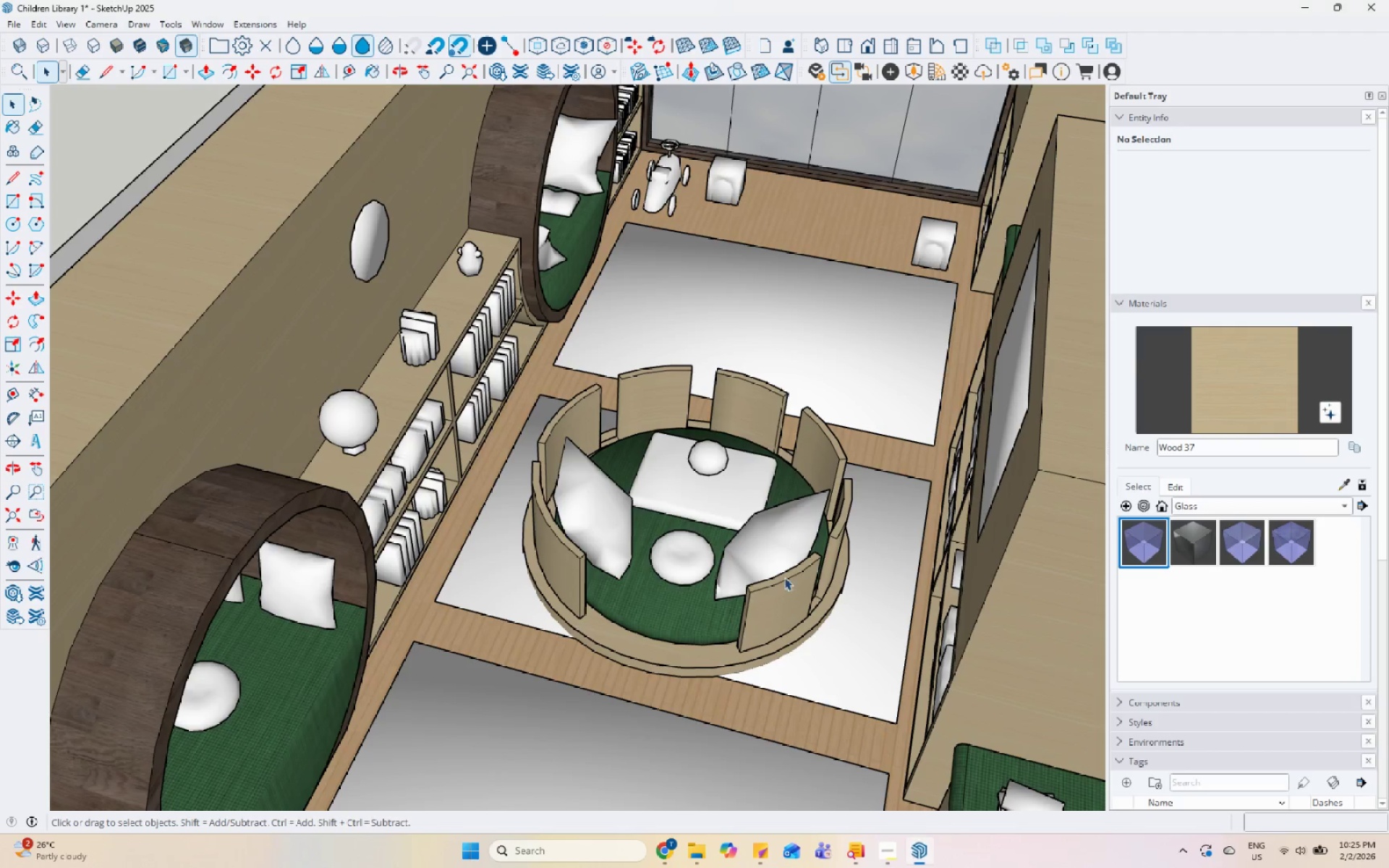 
key(Control+S)
 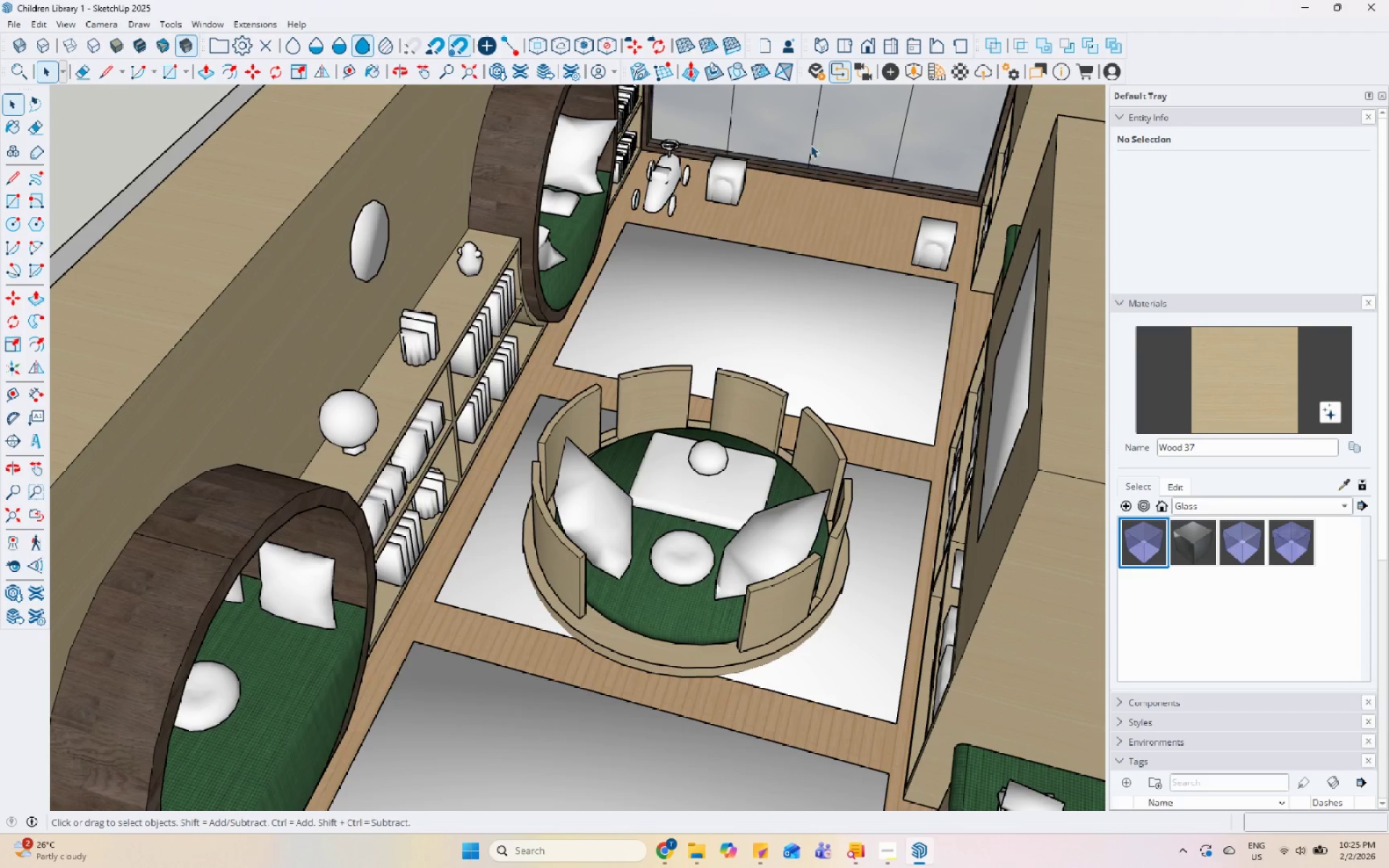 
left_click([909, 73])
 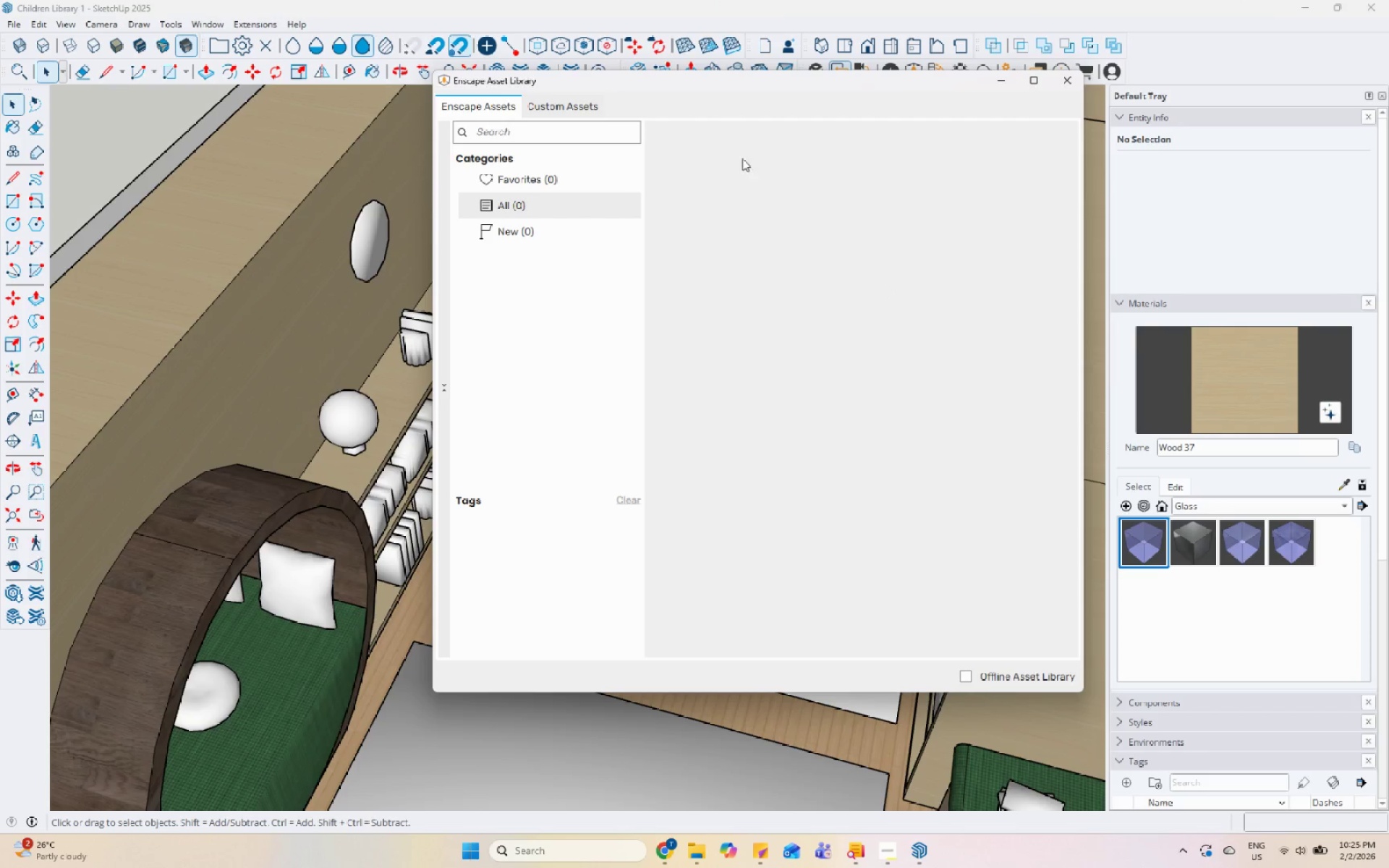 
mouse_move([636, 362])
 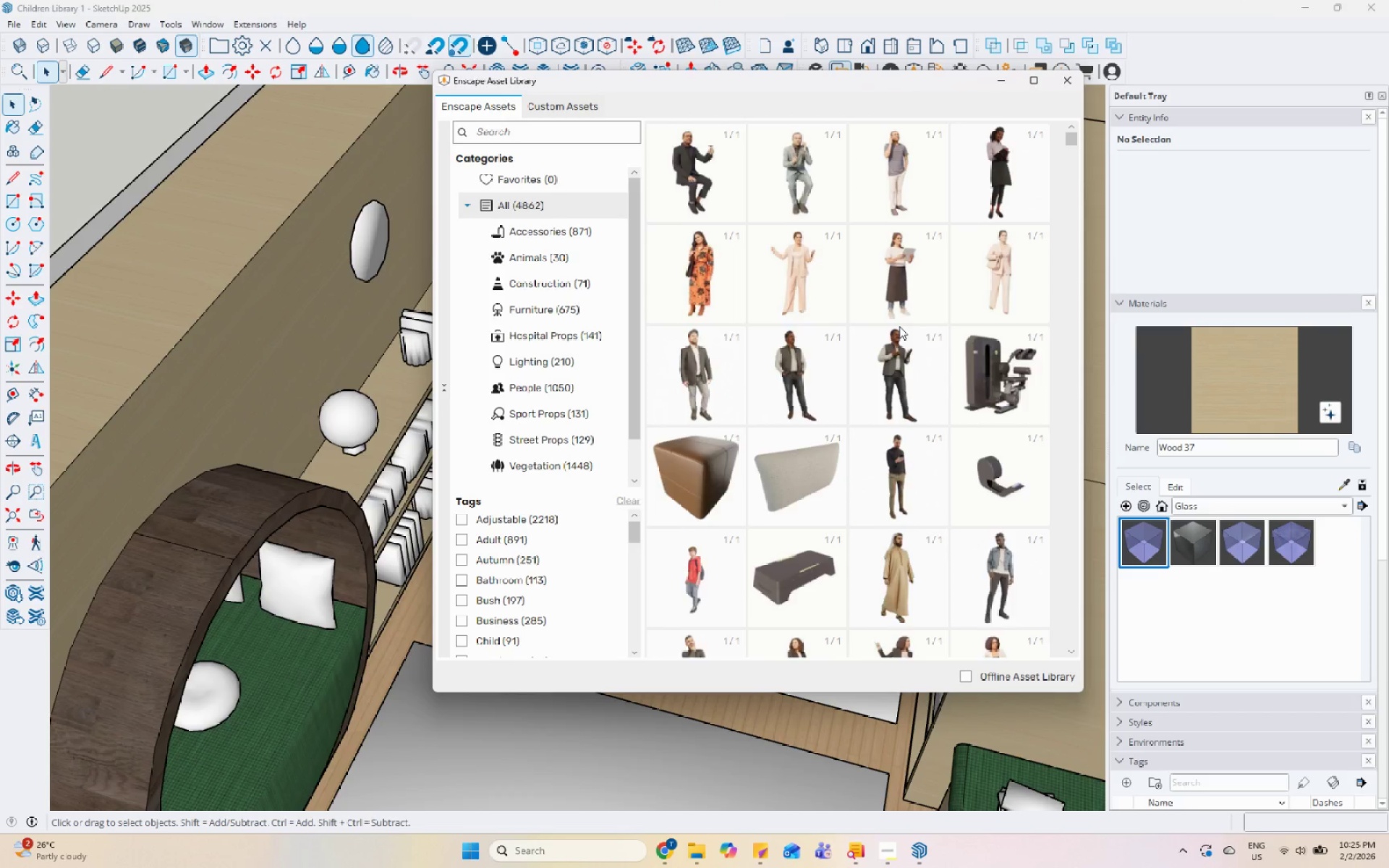 
scroll: coordinate [905, 357], scroll_direction: down, amount: 16.0
 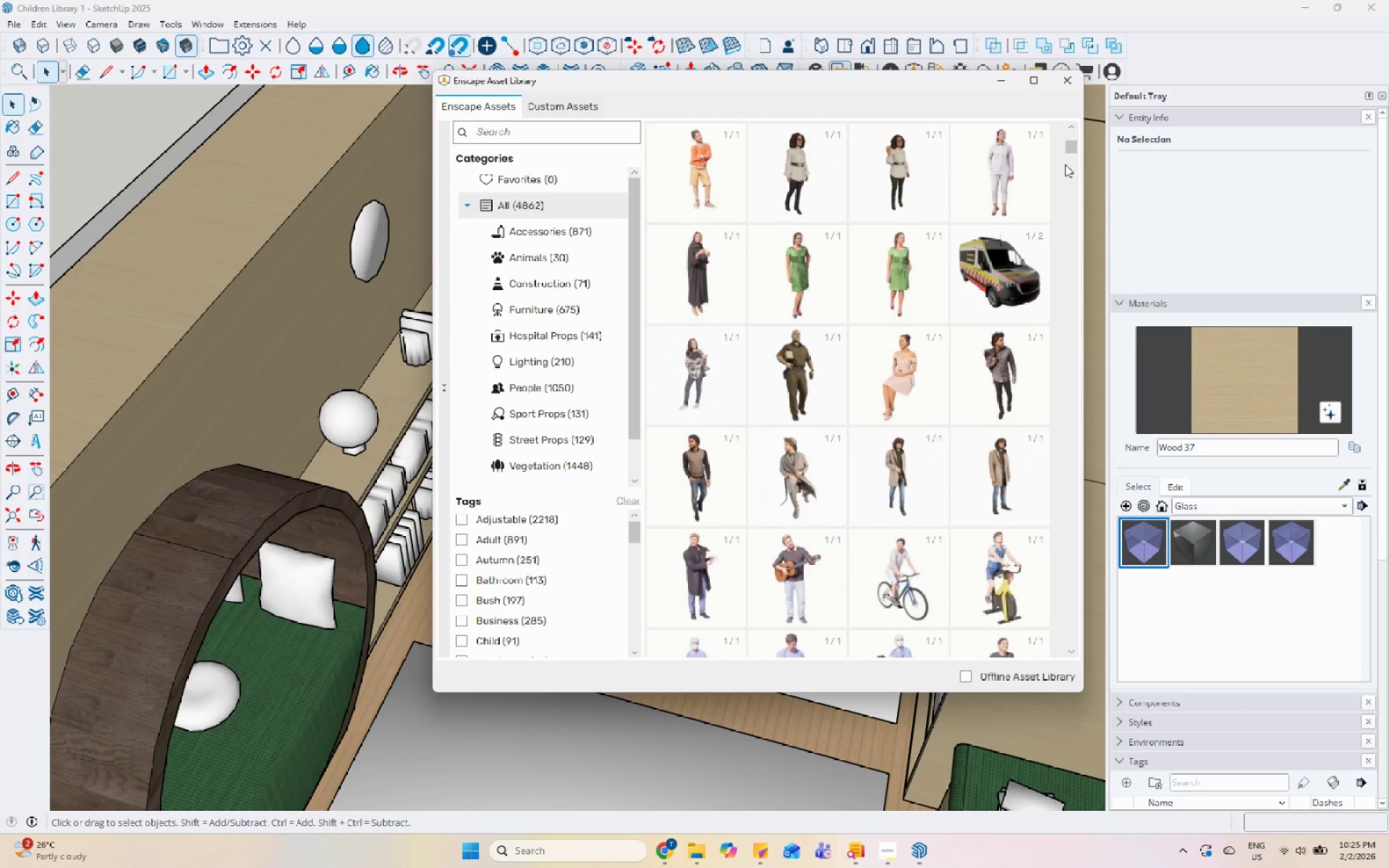 
left_click_drag(start_coordinate=[1068, 147], to_coordinate=[1053, 579])
 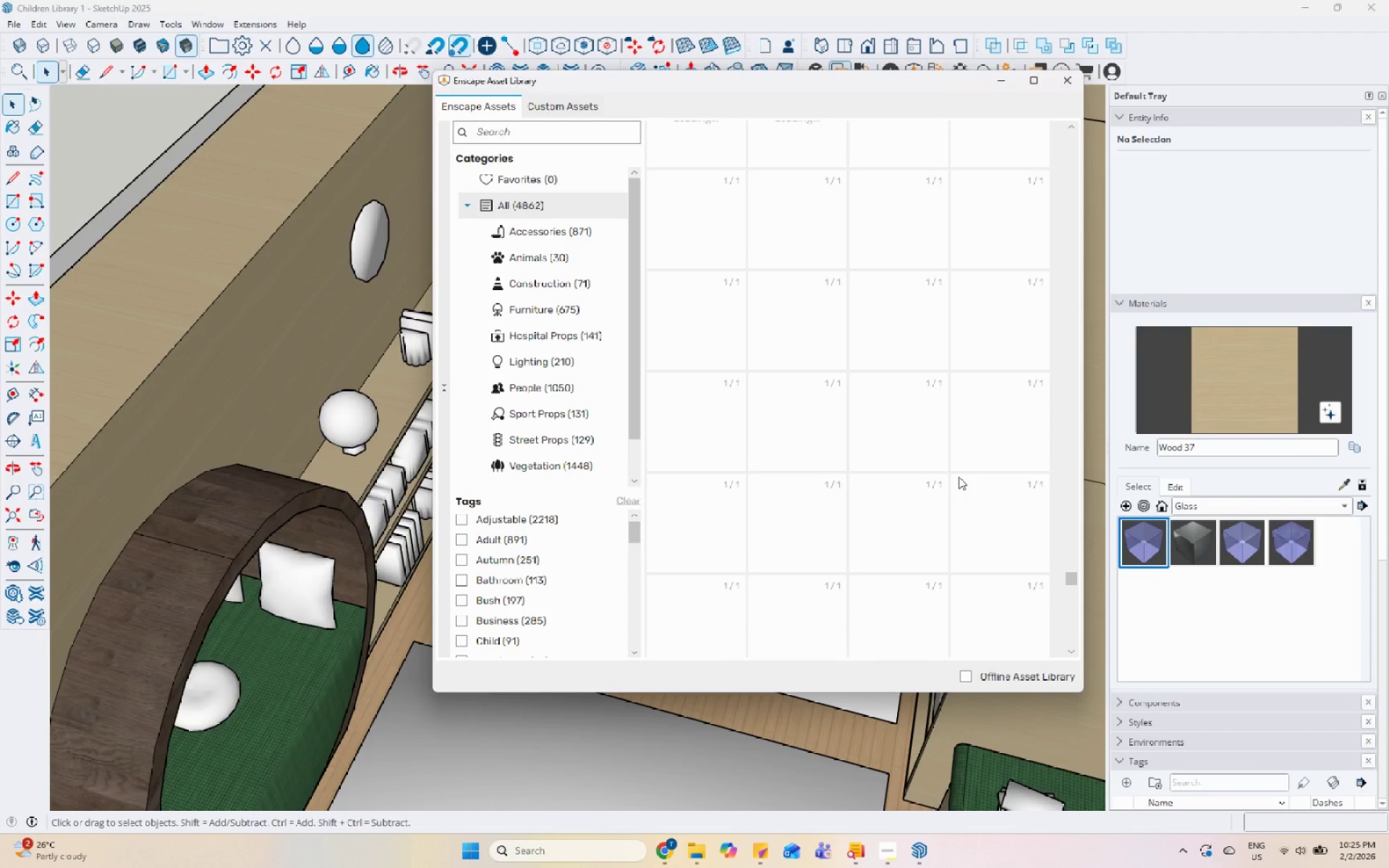 
scroll: coordinate [959, 477], scroll_direction: down, amount: 4.0
 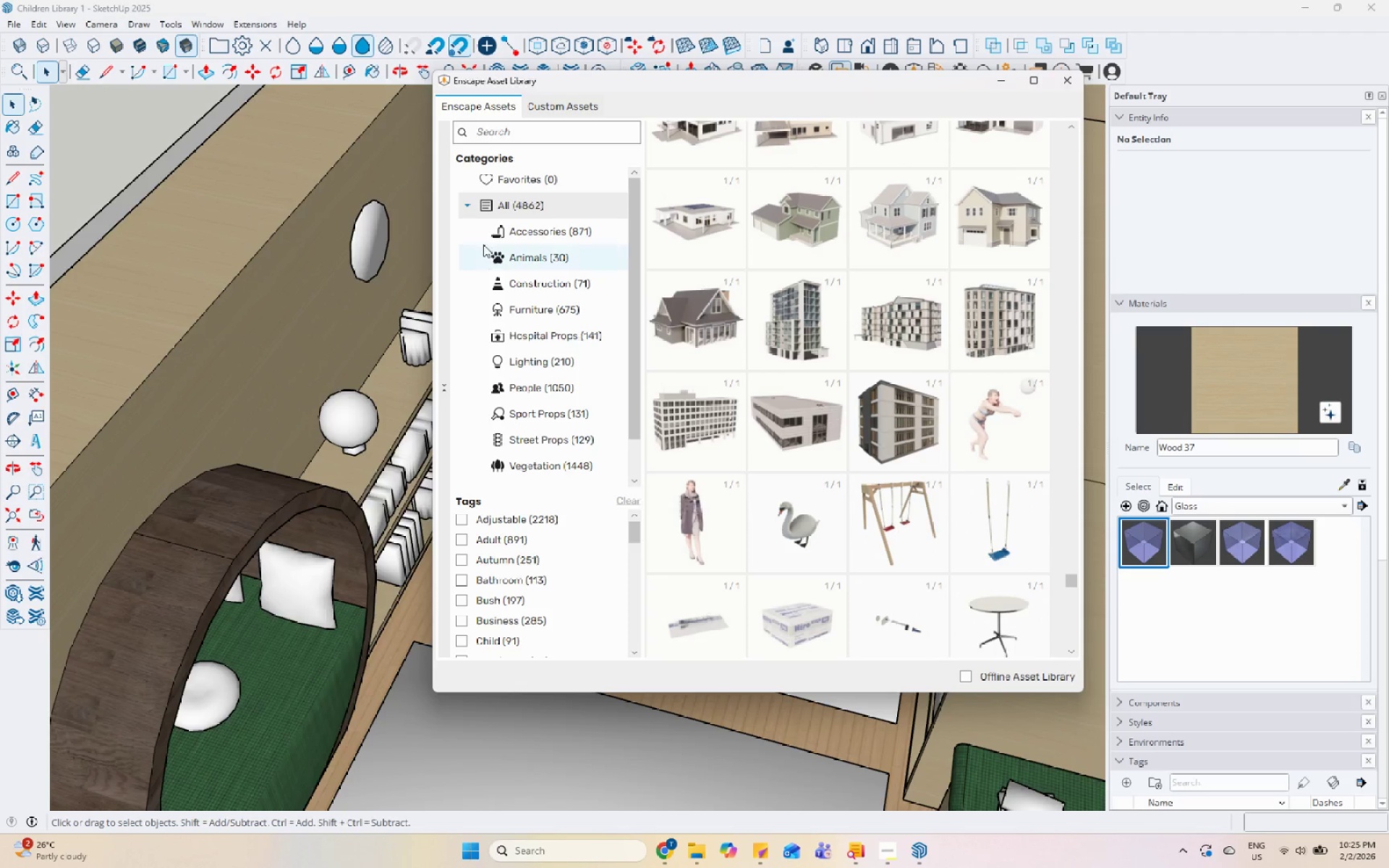 
left_click([497, 232])
 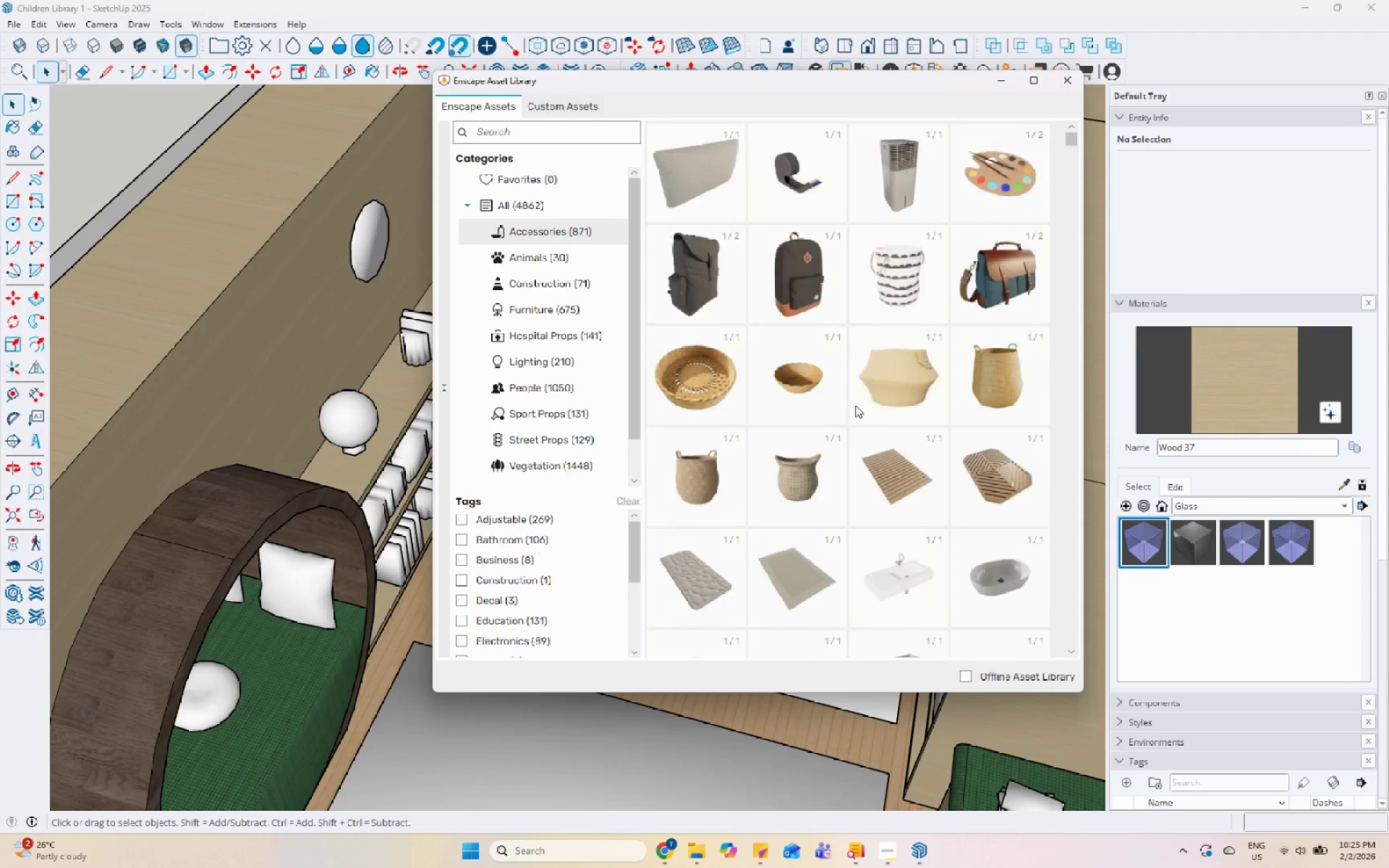 
scroll: coordinate [870, 451], scroll_direction: down, amount: 10.0
 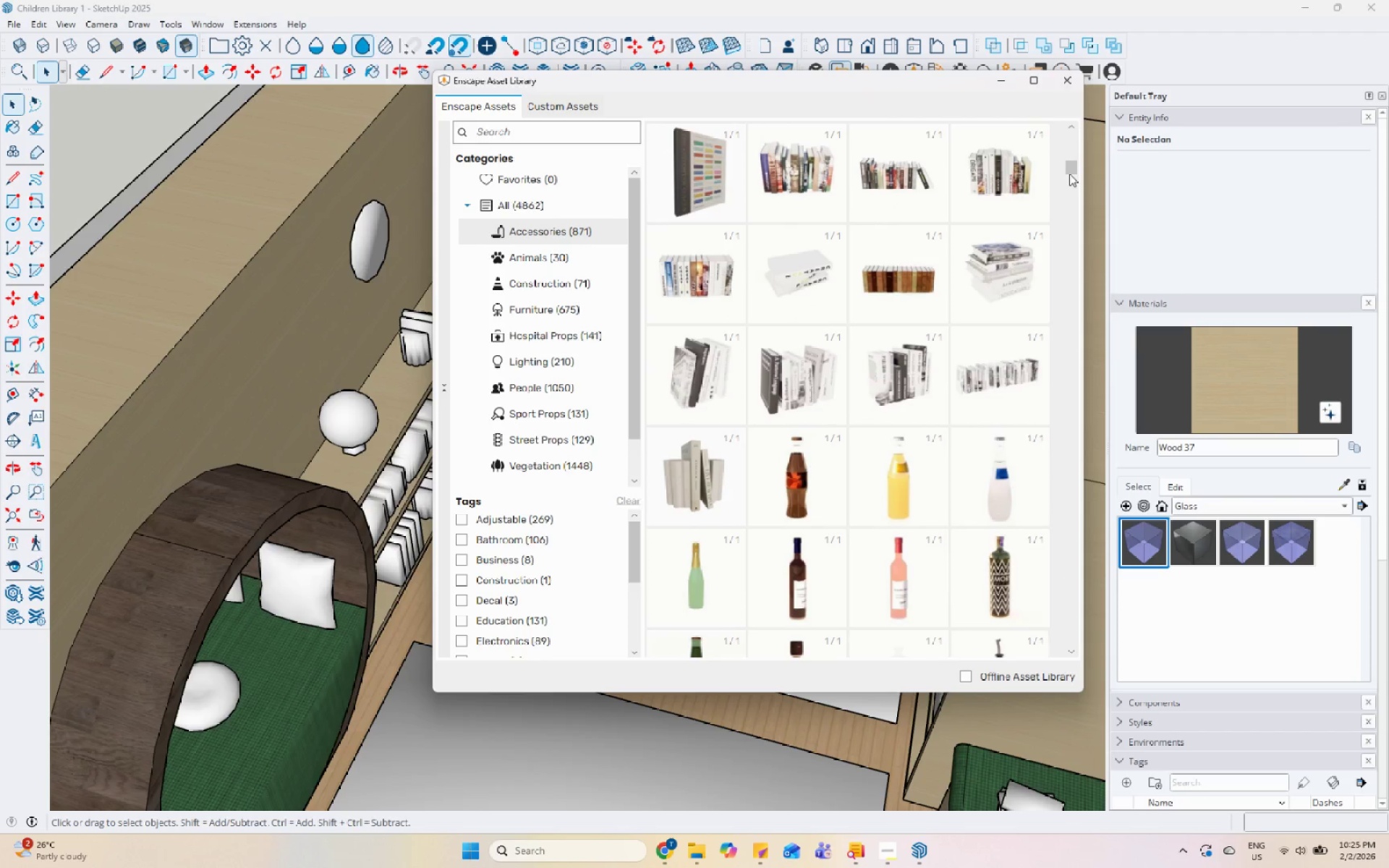 
left_click_drag(start_coordinate=[1072, 169], to_coordinate=[1059, 620])
 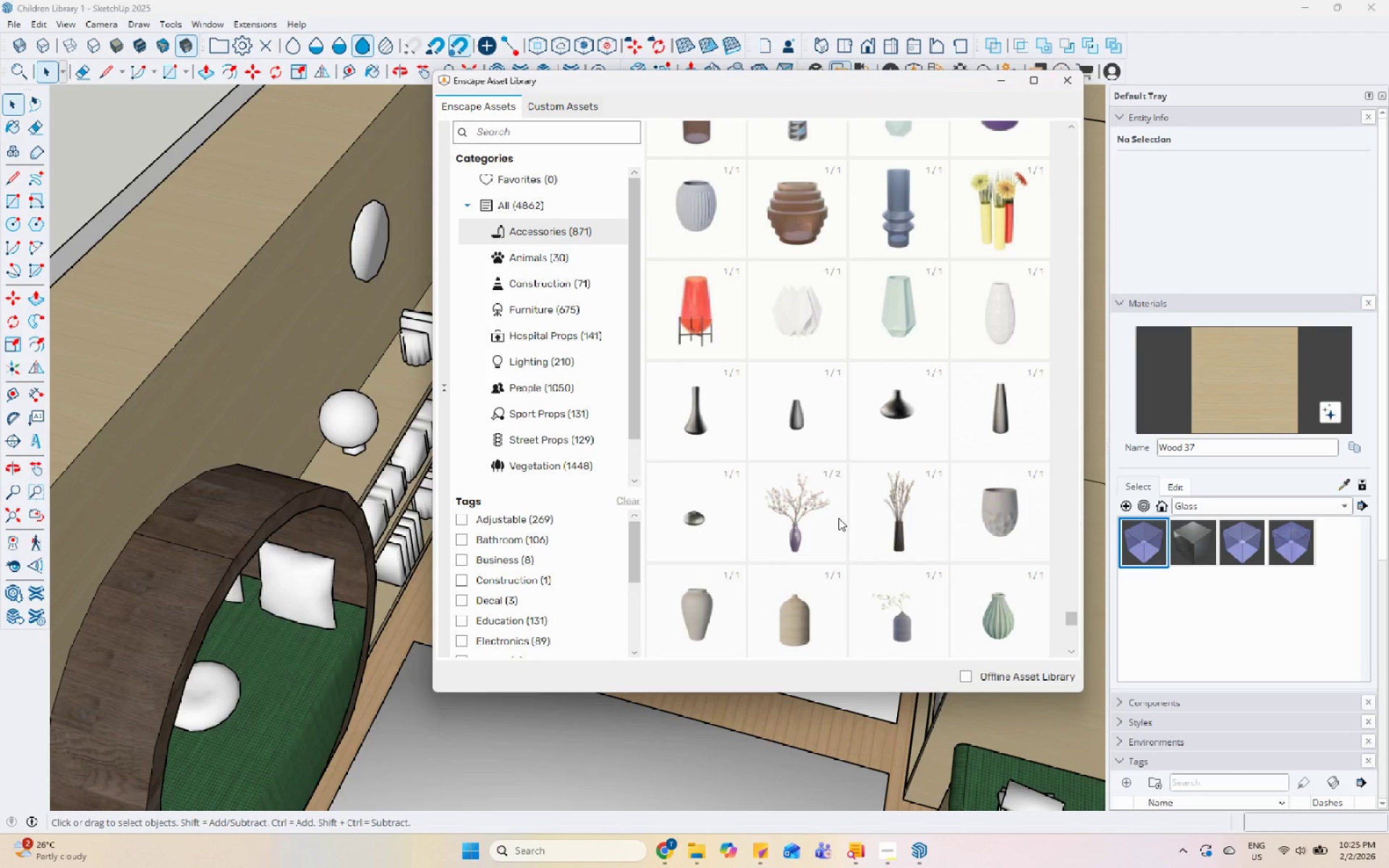 
scroll: coordinate [793, 437], scroll_direction: down, amount: 7.0
 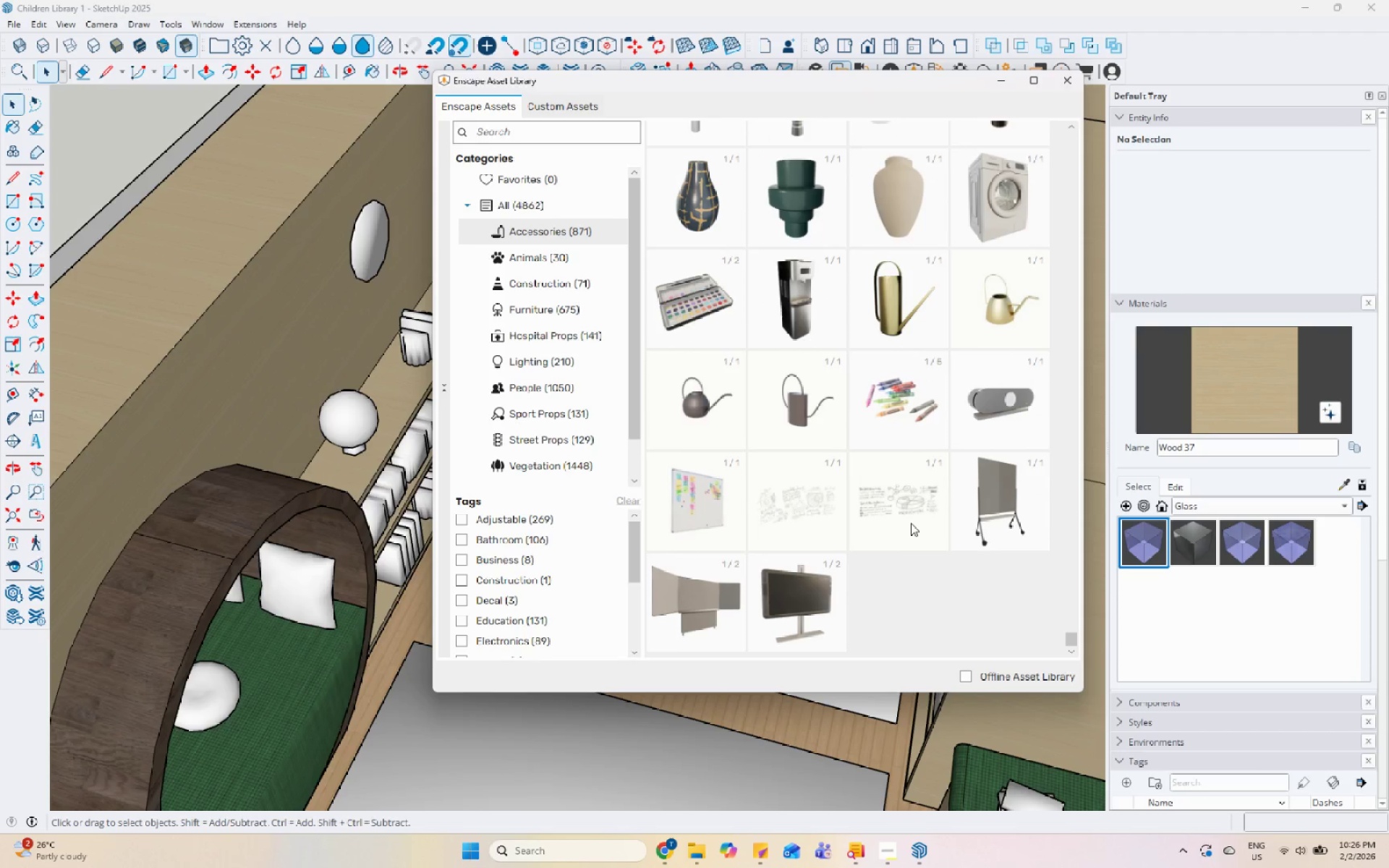 
left_click([711, 506])
 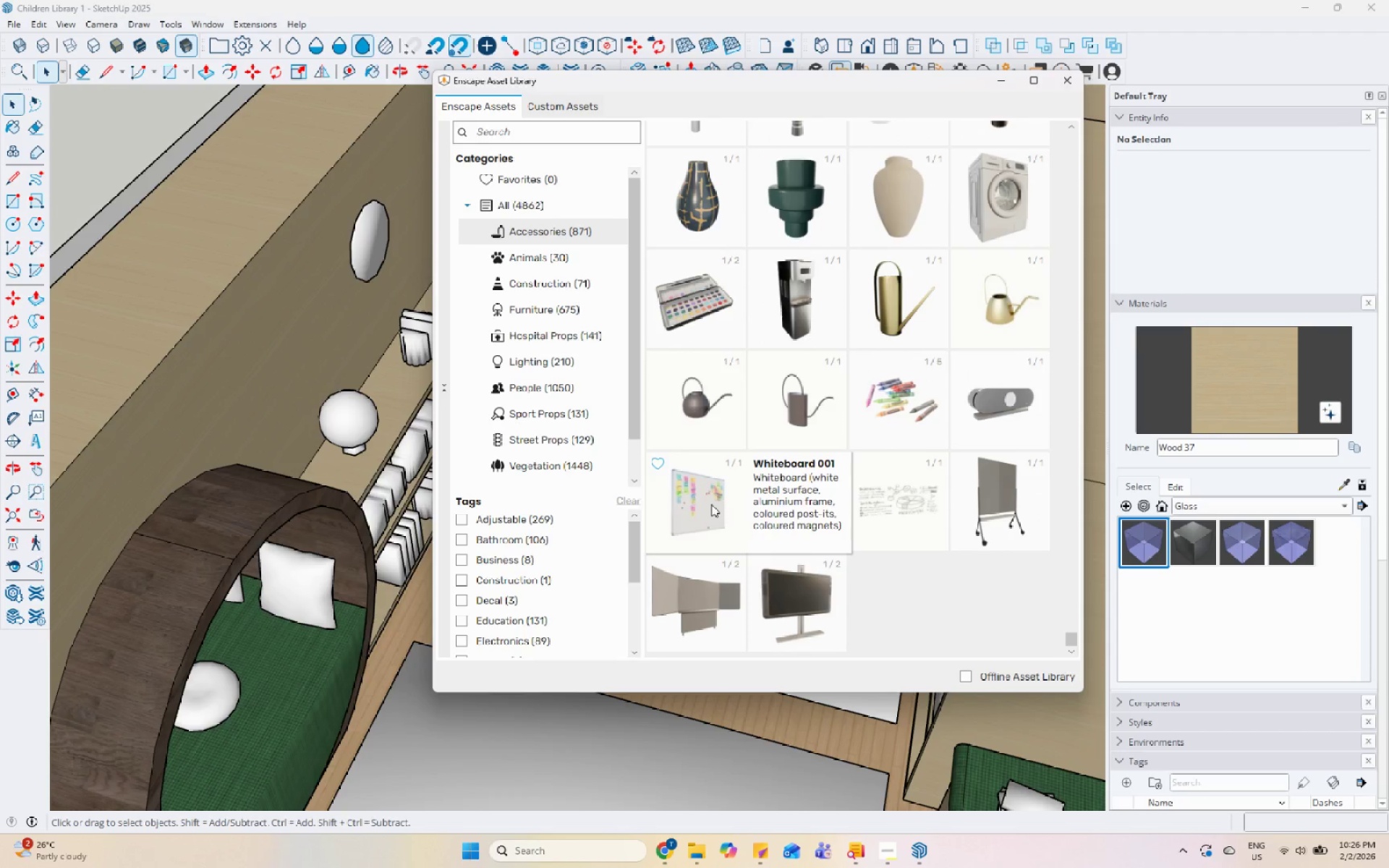 
left_click([711, 500])
 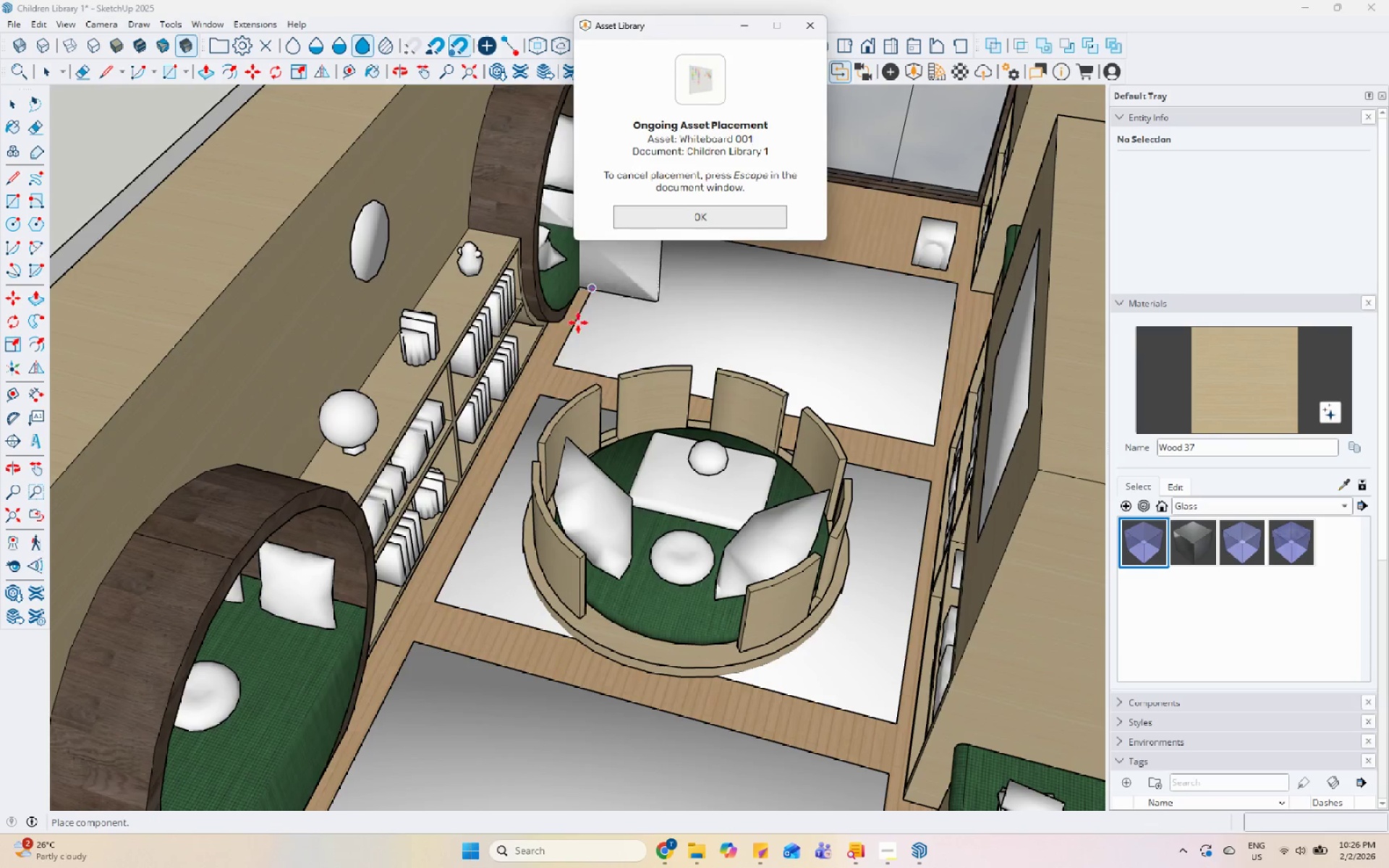 
scroll: coordinate [543, 448], scroll_direction: down, amount: 10.0
 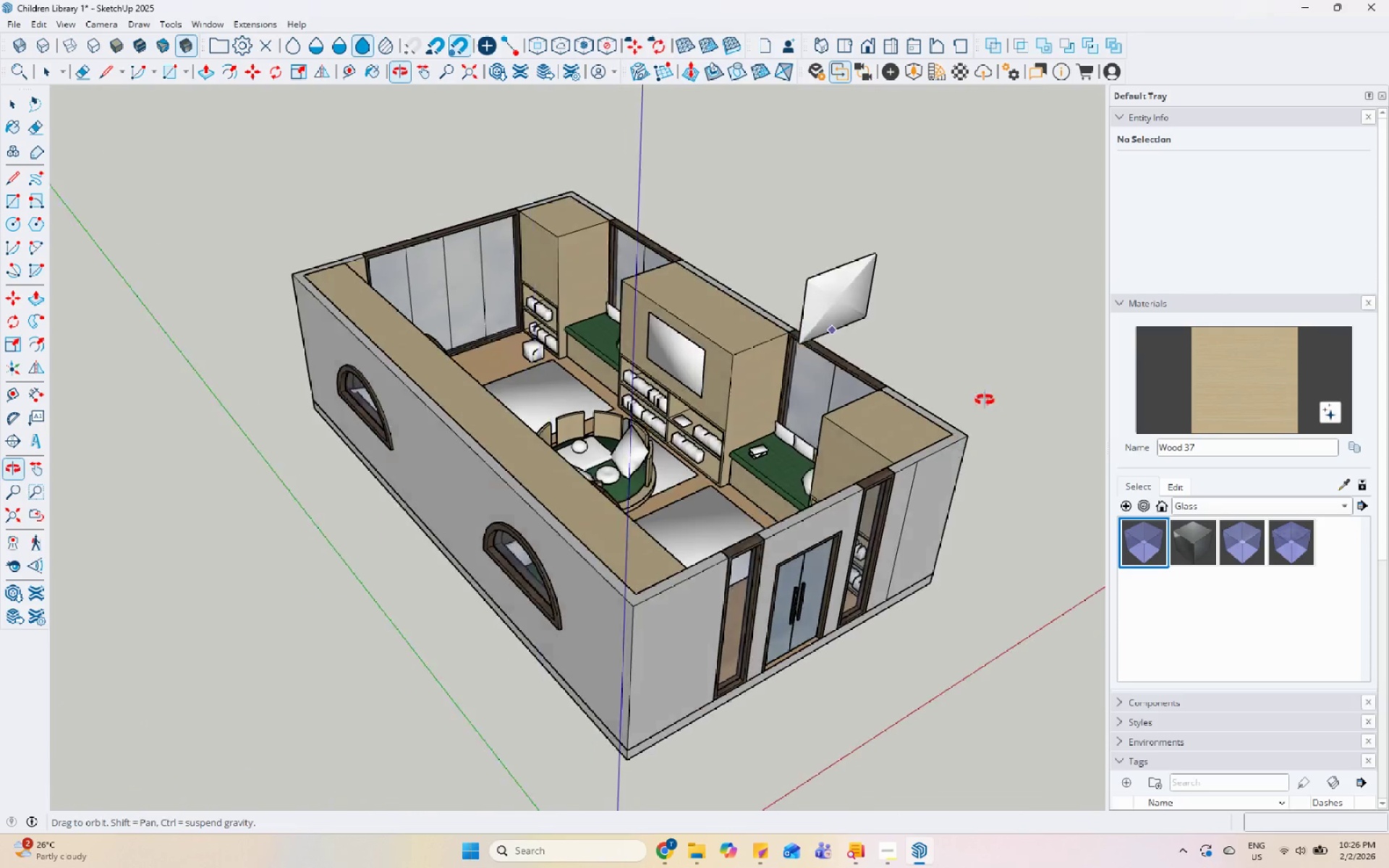 
scroll: coordinate [313, 367], scroll_direction: up, amount: 7.0
 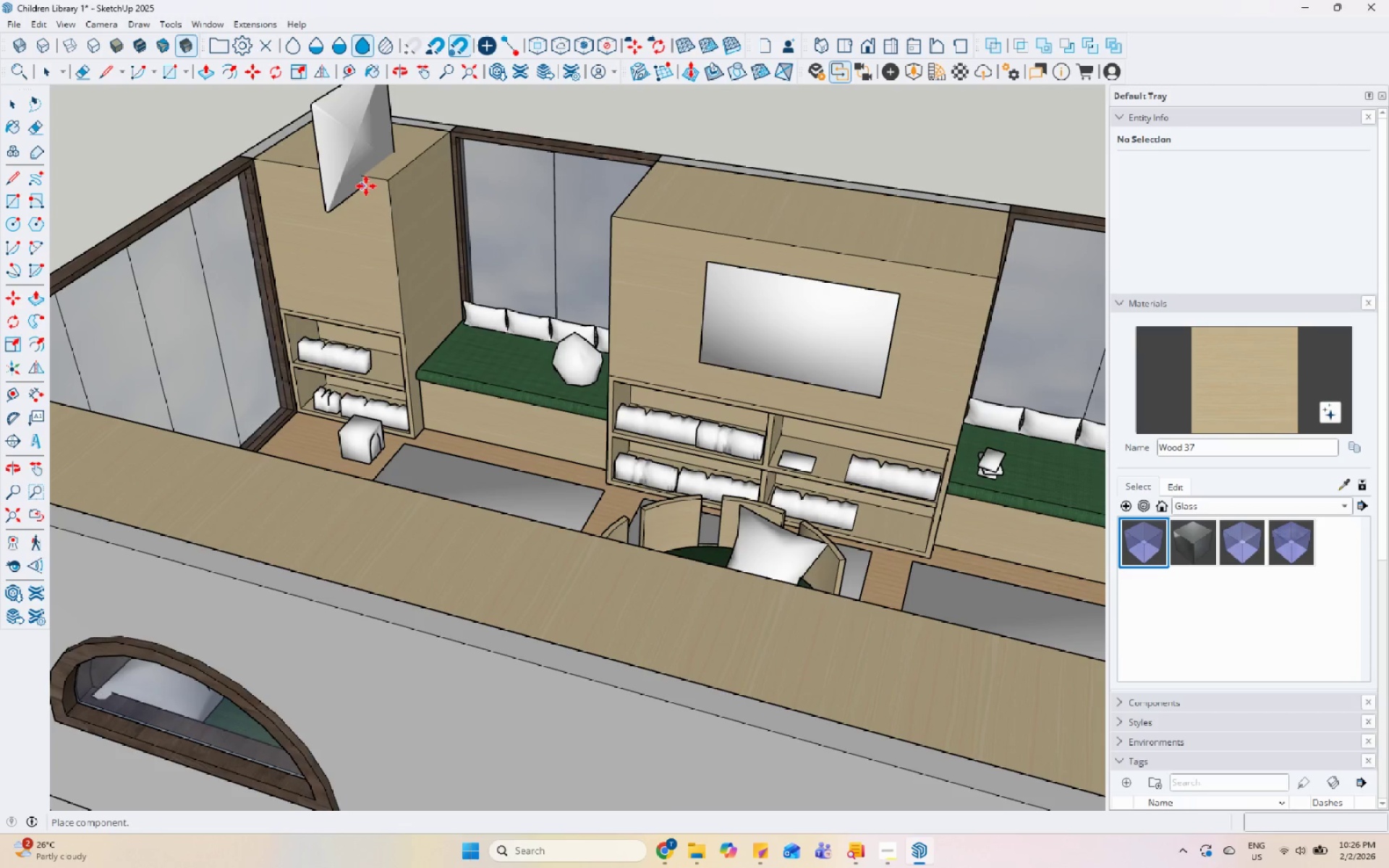 
key(Space)
 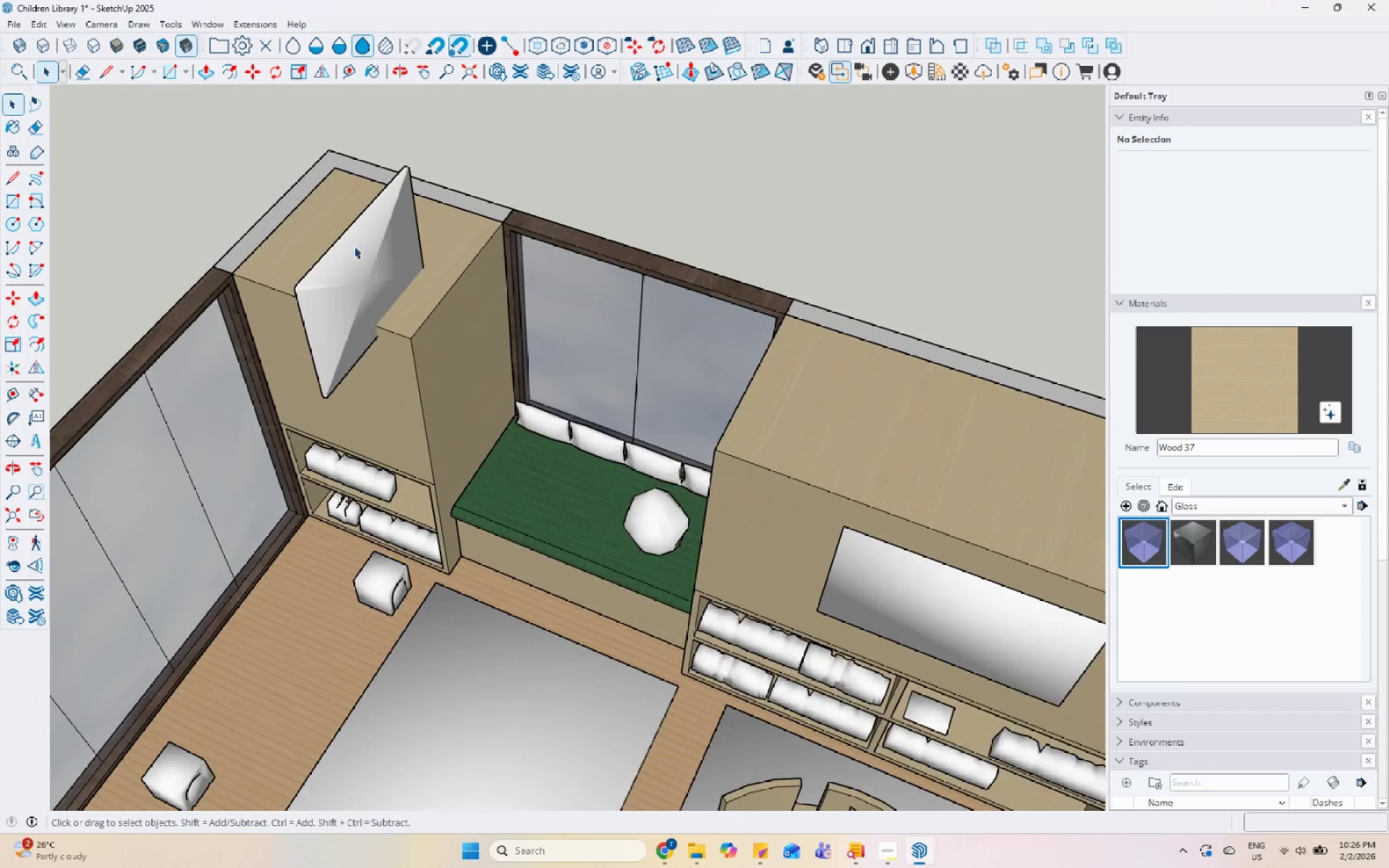 
left_click([360, 247])
 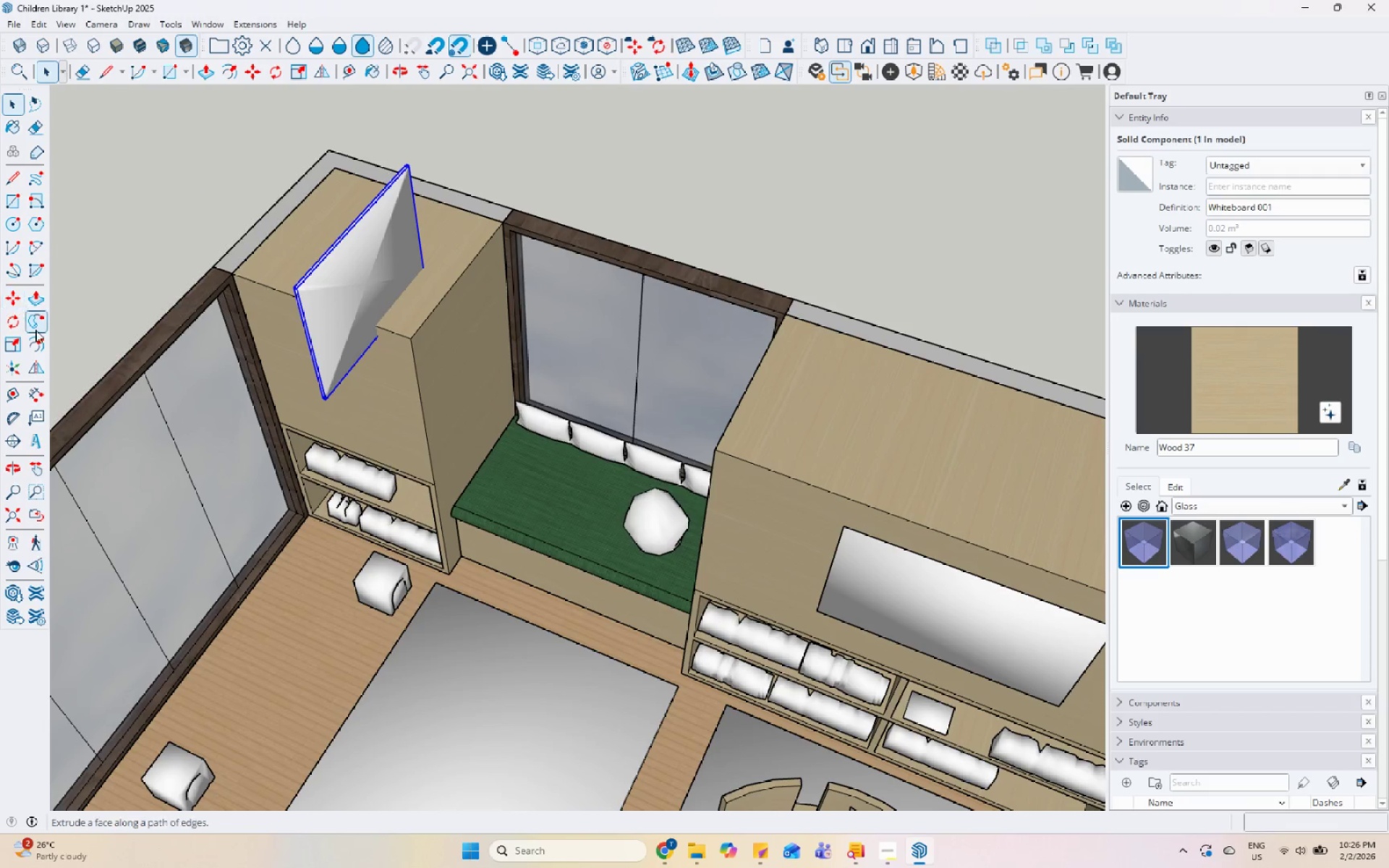 
scroll: coordinate [357, 230], scroll_direction: up, amount: 5.0
 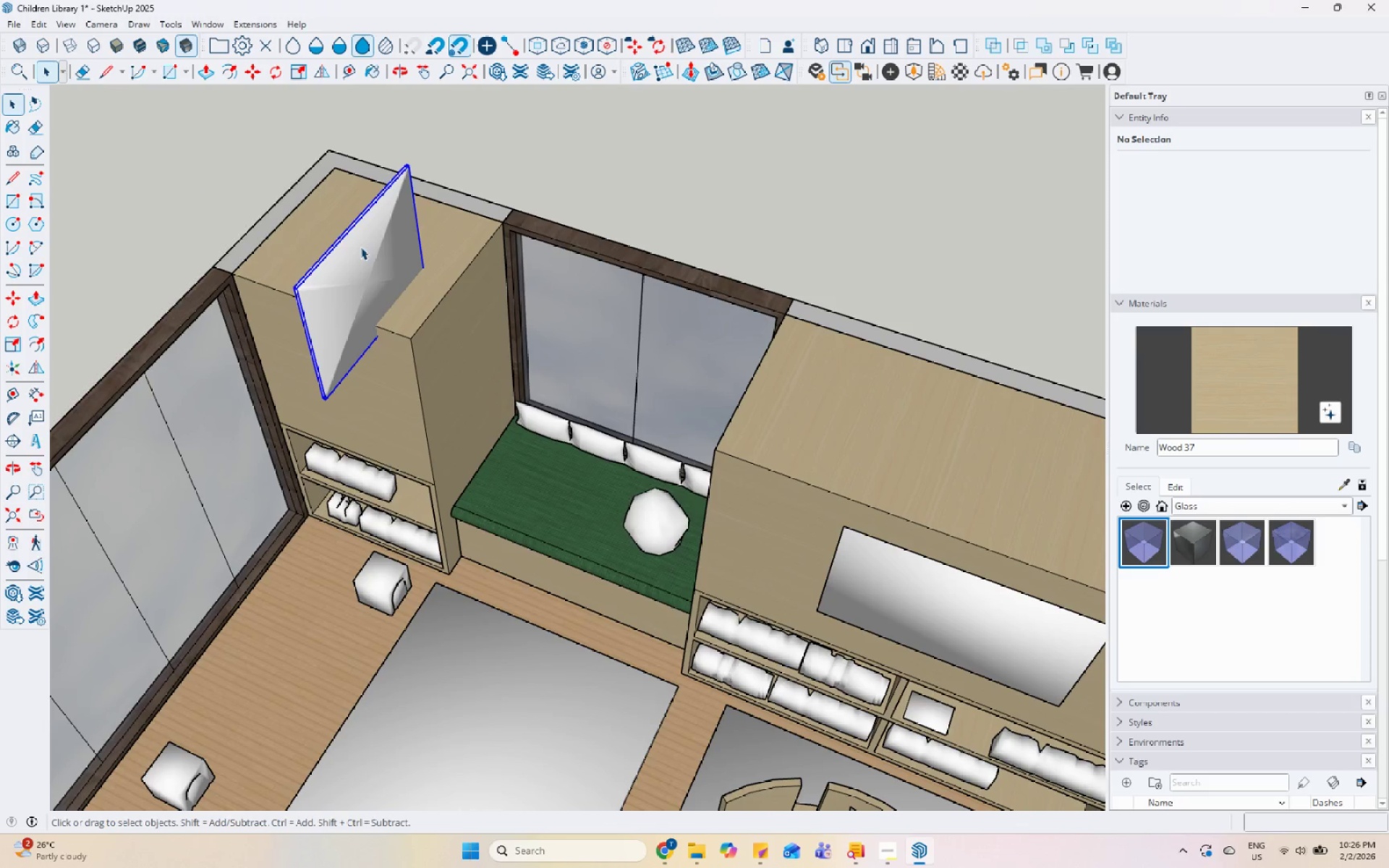 
left_click([10, 322])
 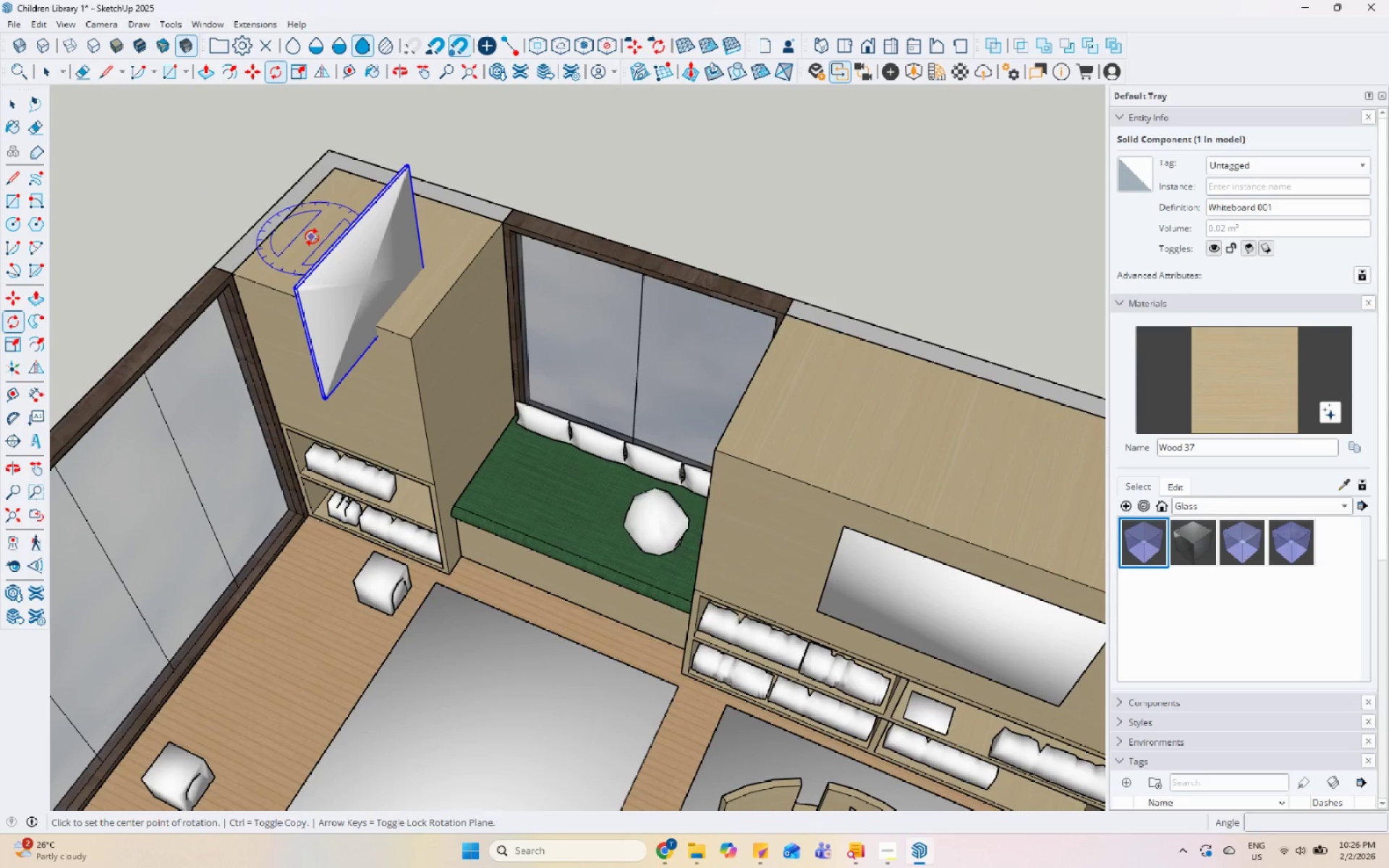 
double_click([297, 255])
 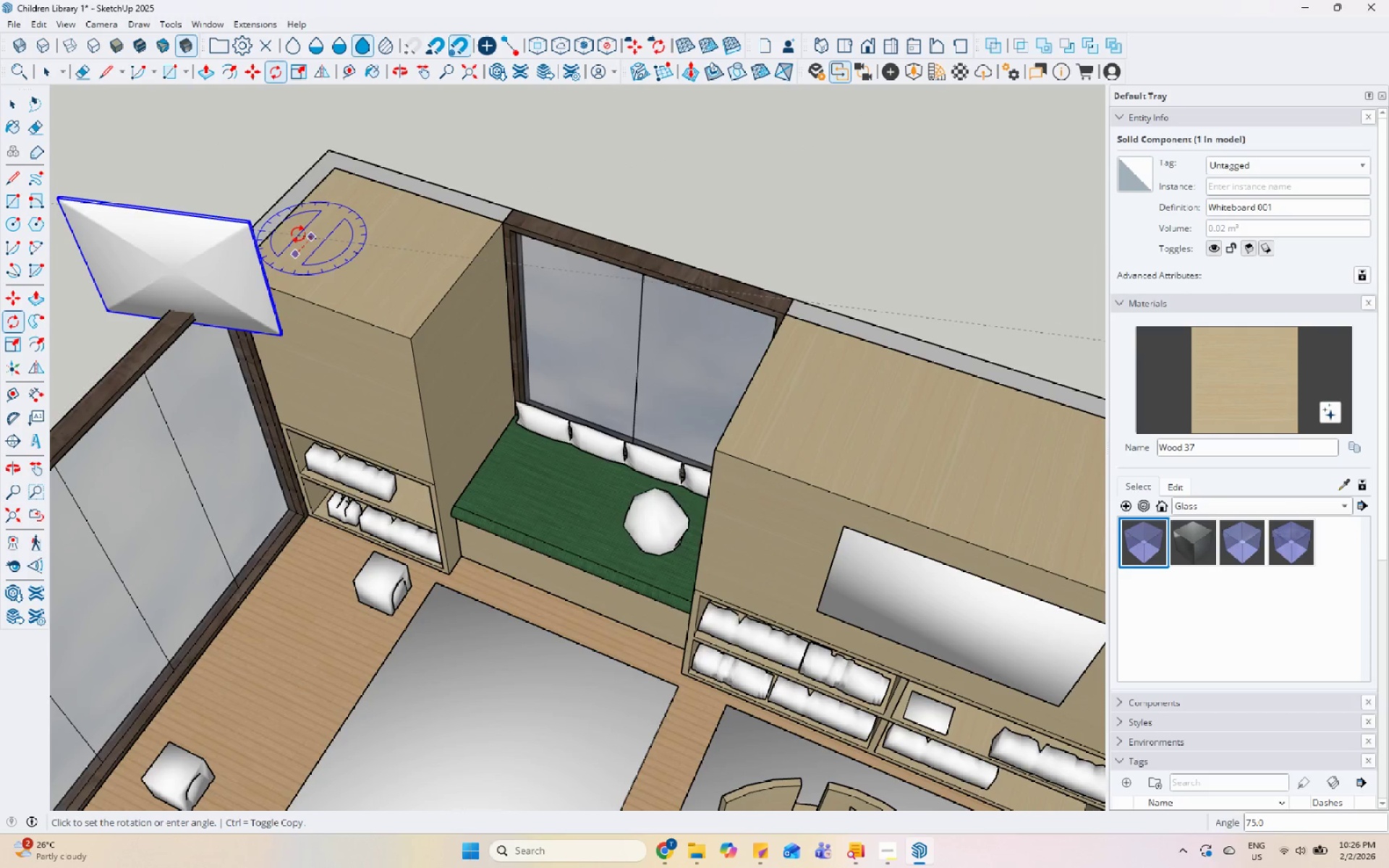 
left_click([292, 230])
 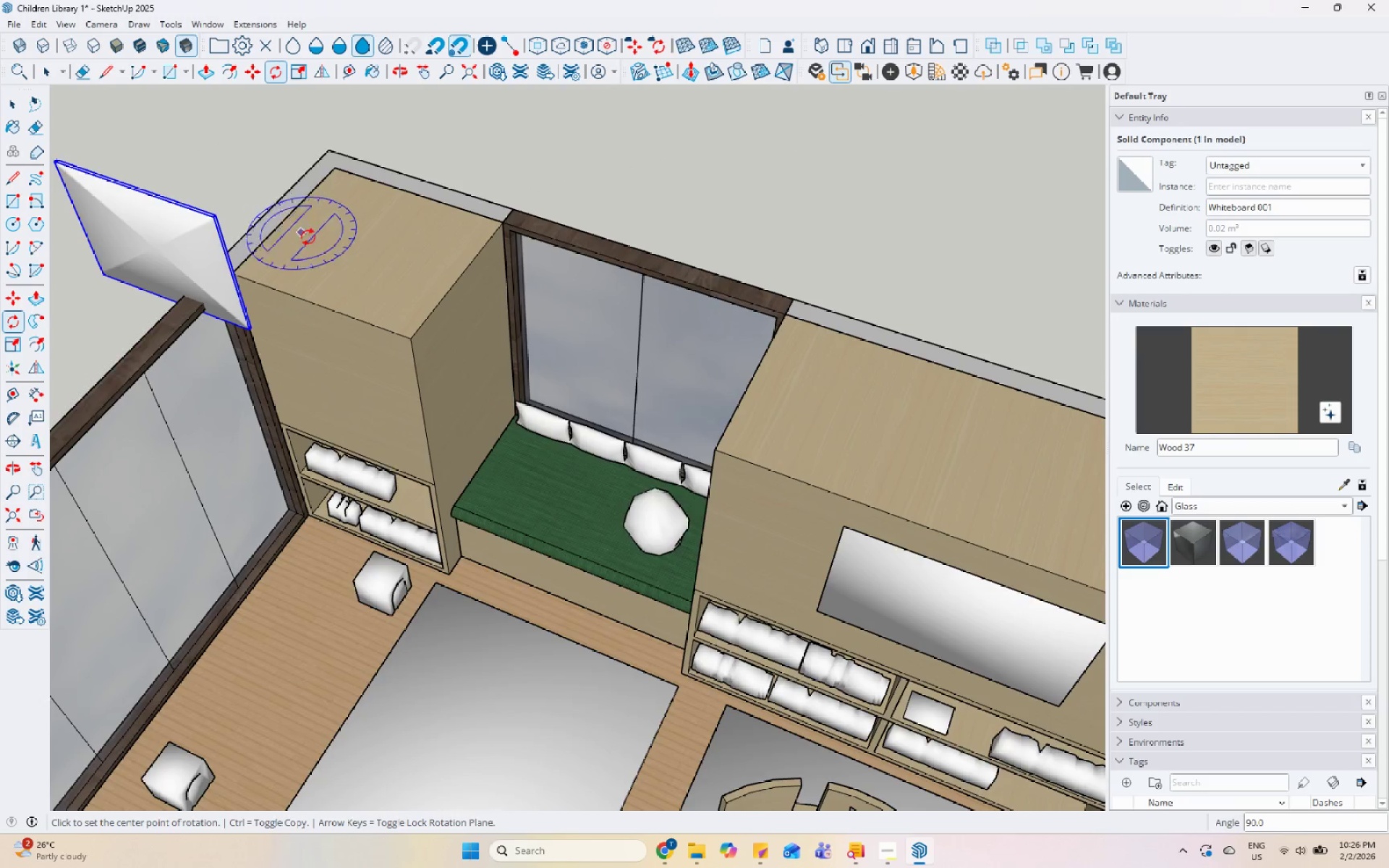 
key(M)
 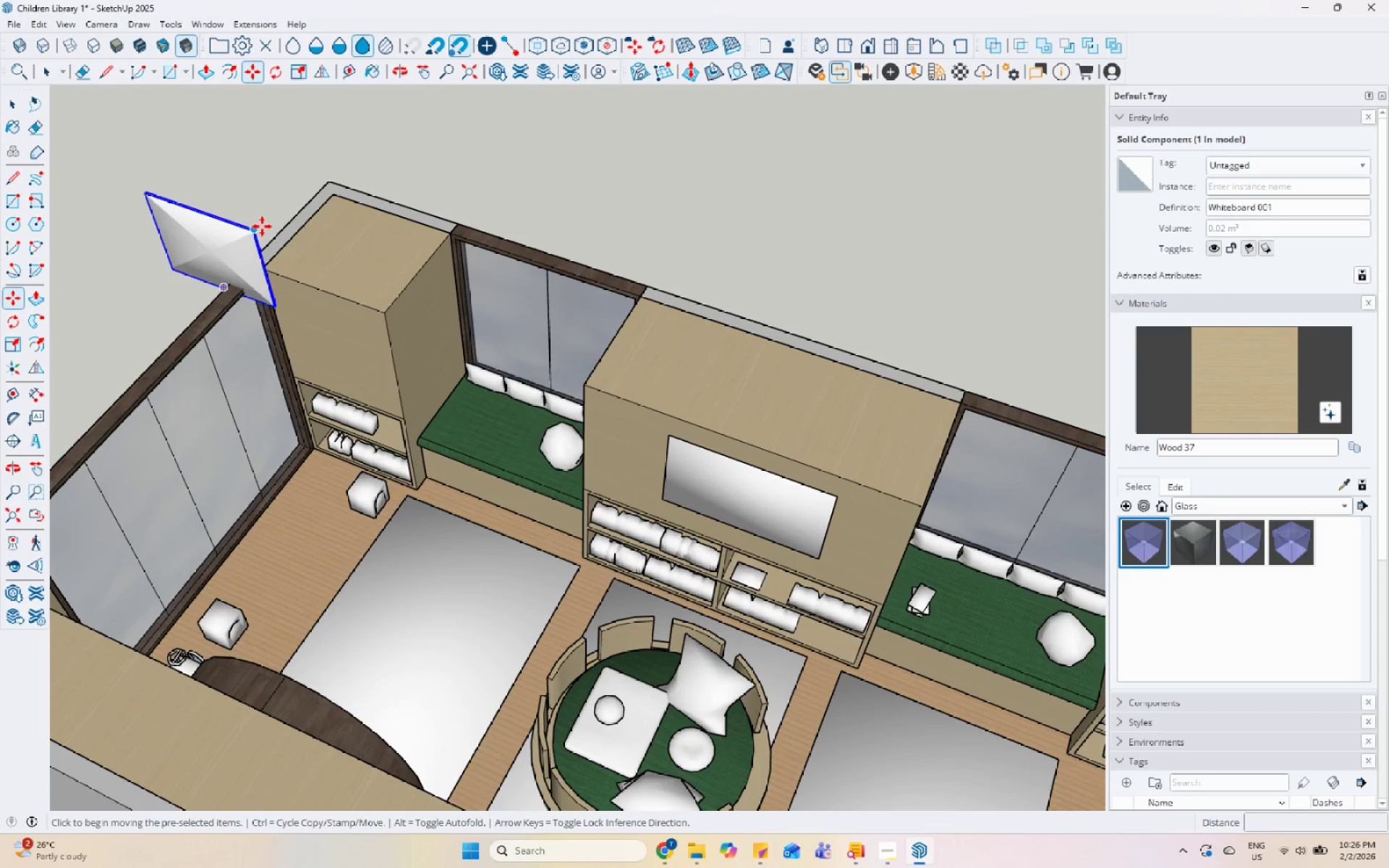 
scroll: coordinate [329, 259], scroll_direction: down, amount: 4.0